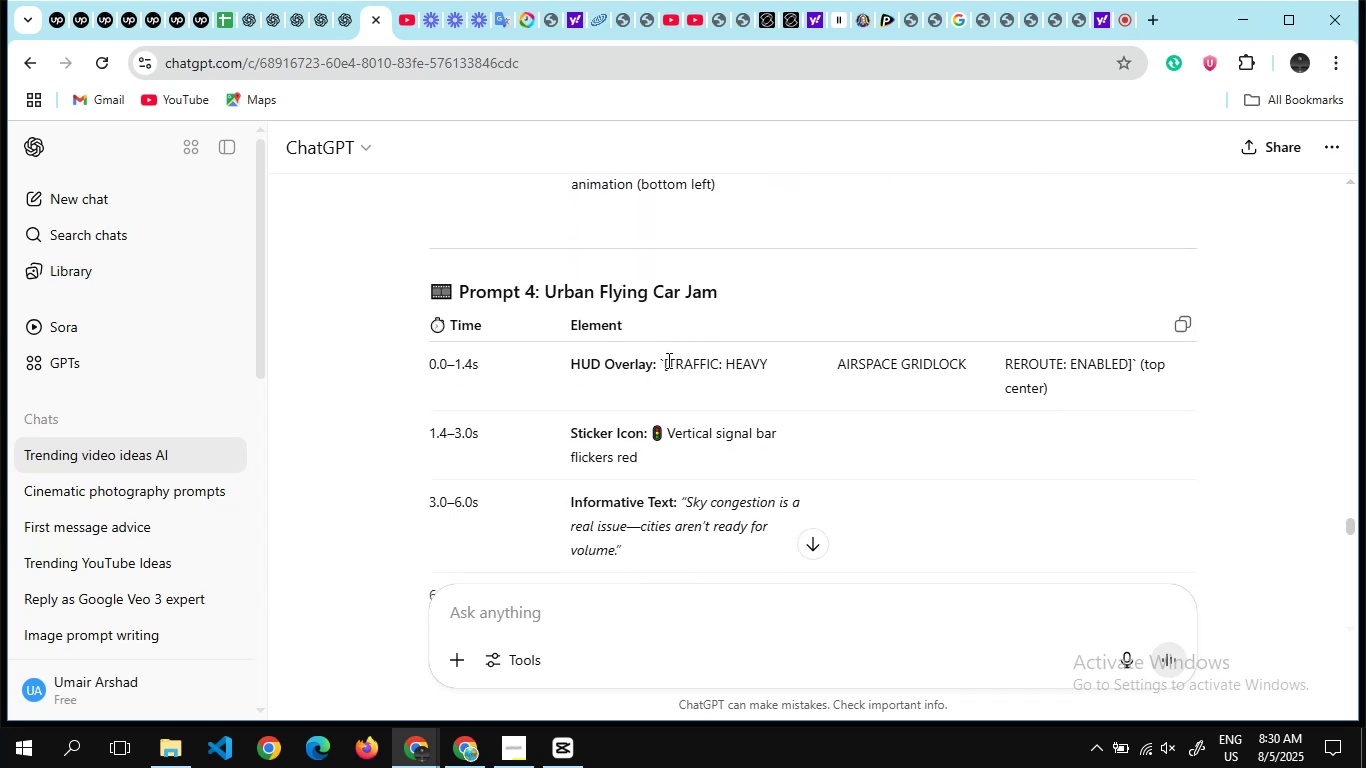 
left_click_drag(start_coordinate=[667, 359], to_coordinate=[770, 357])
 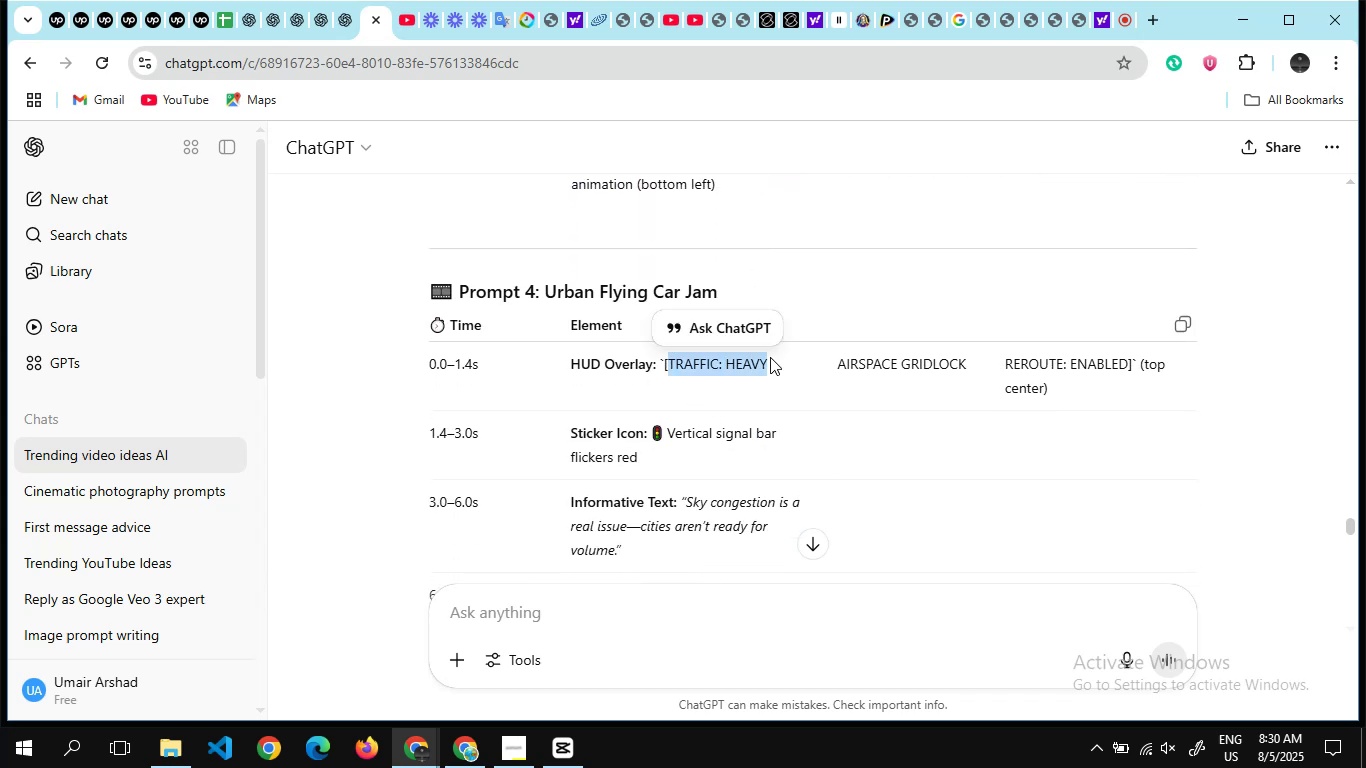 
key(Control+C)
 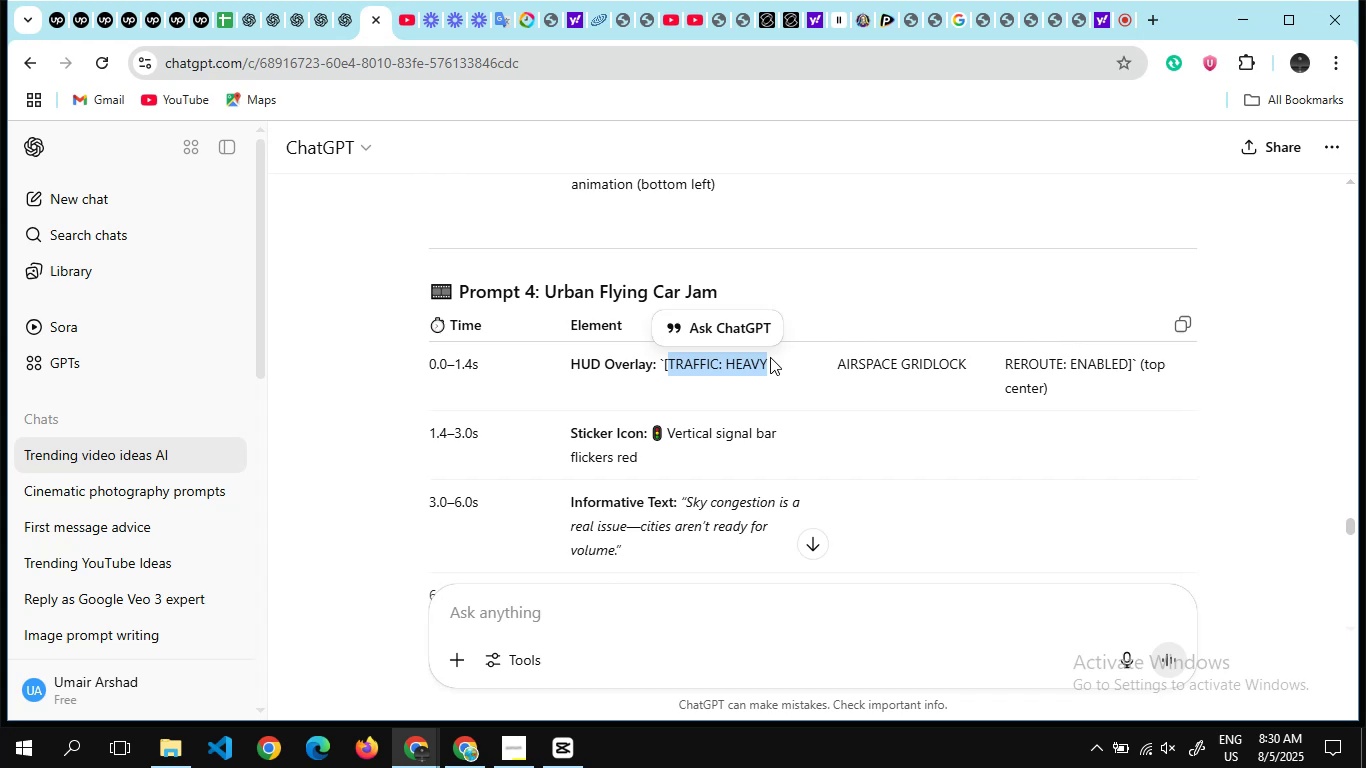 
key(Alt+AltLeft)
 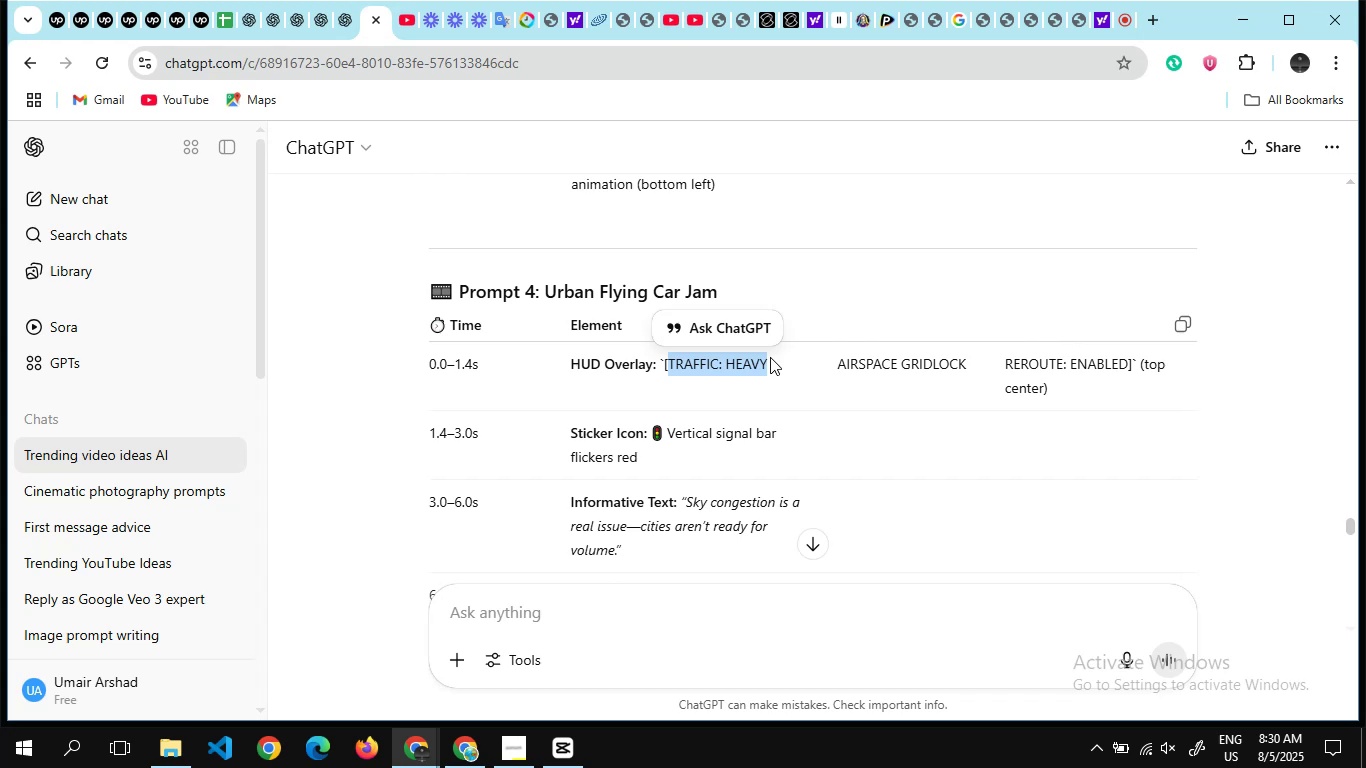 
key(Alt+Tab)
 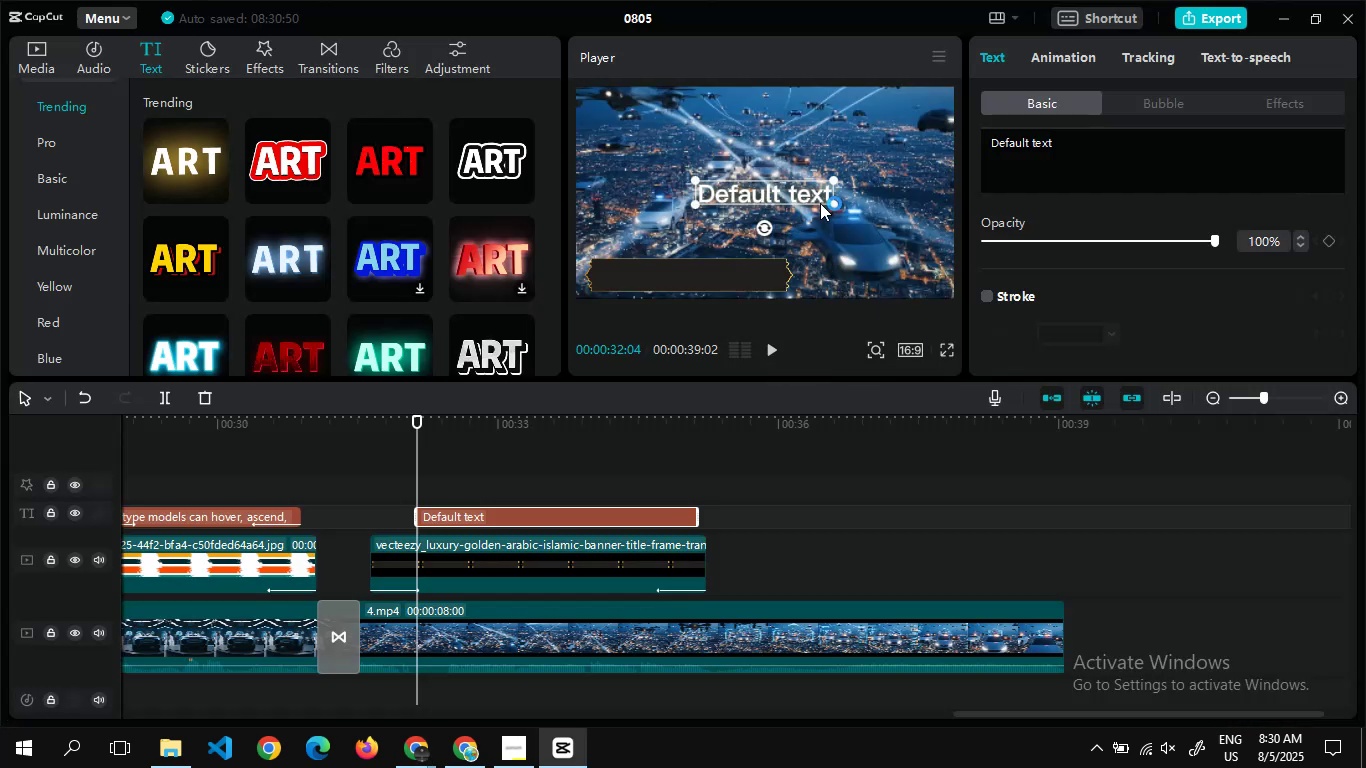 
left_click([1067, 161])
 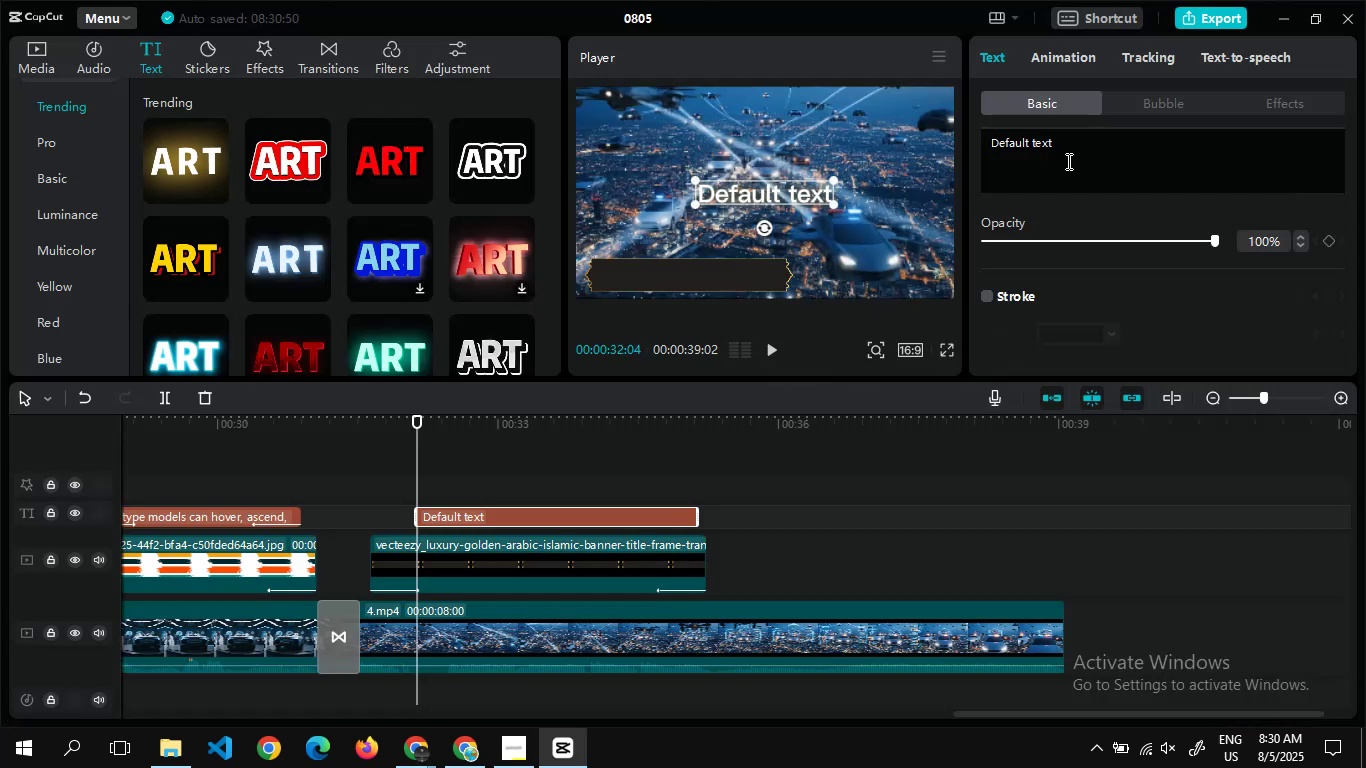 
key(Control+A)
 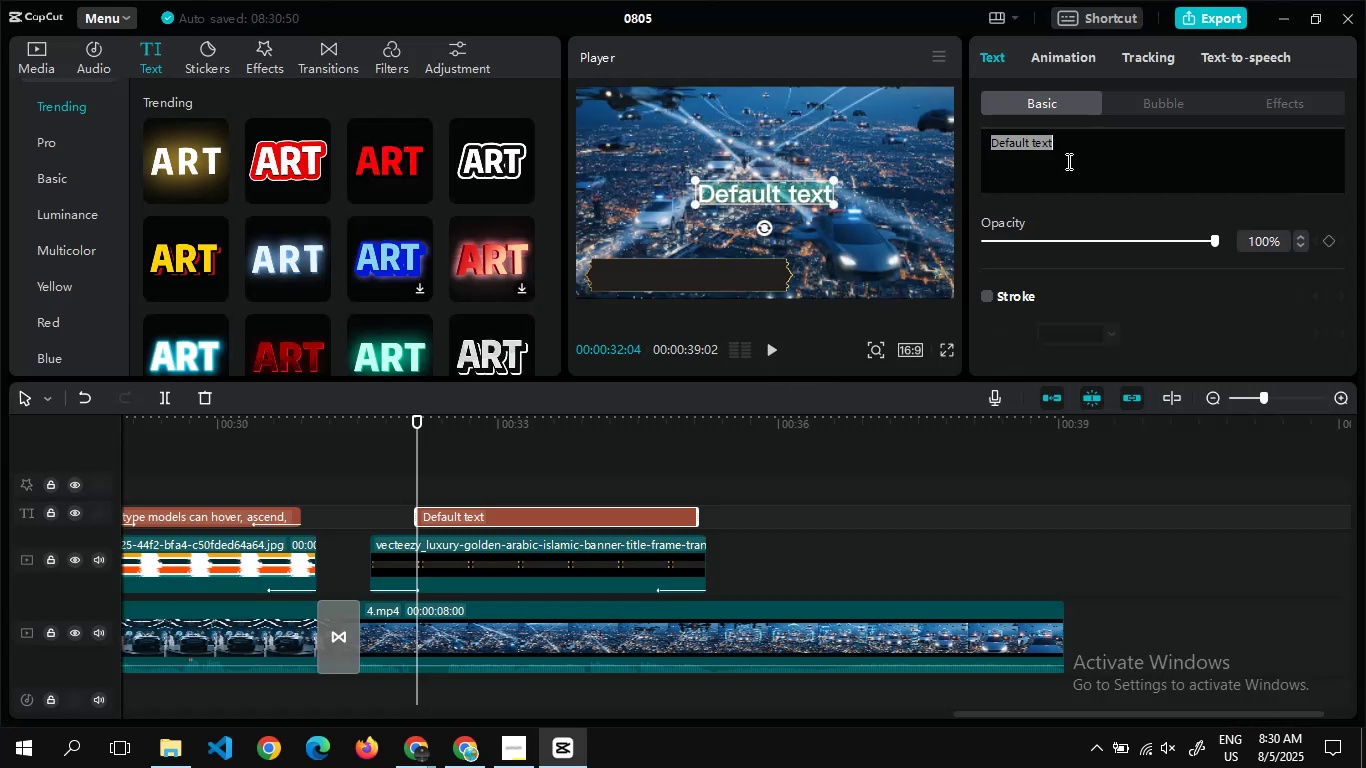 
key(Control+V)
 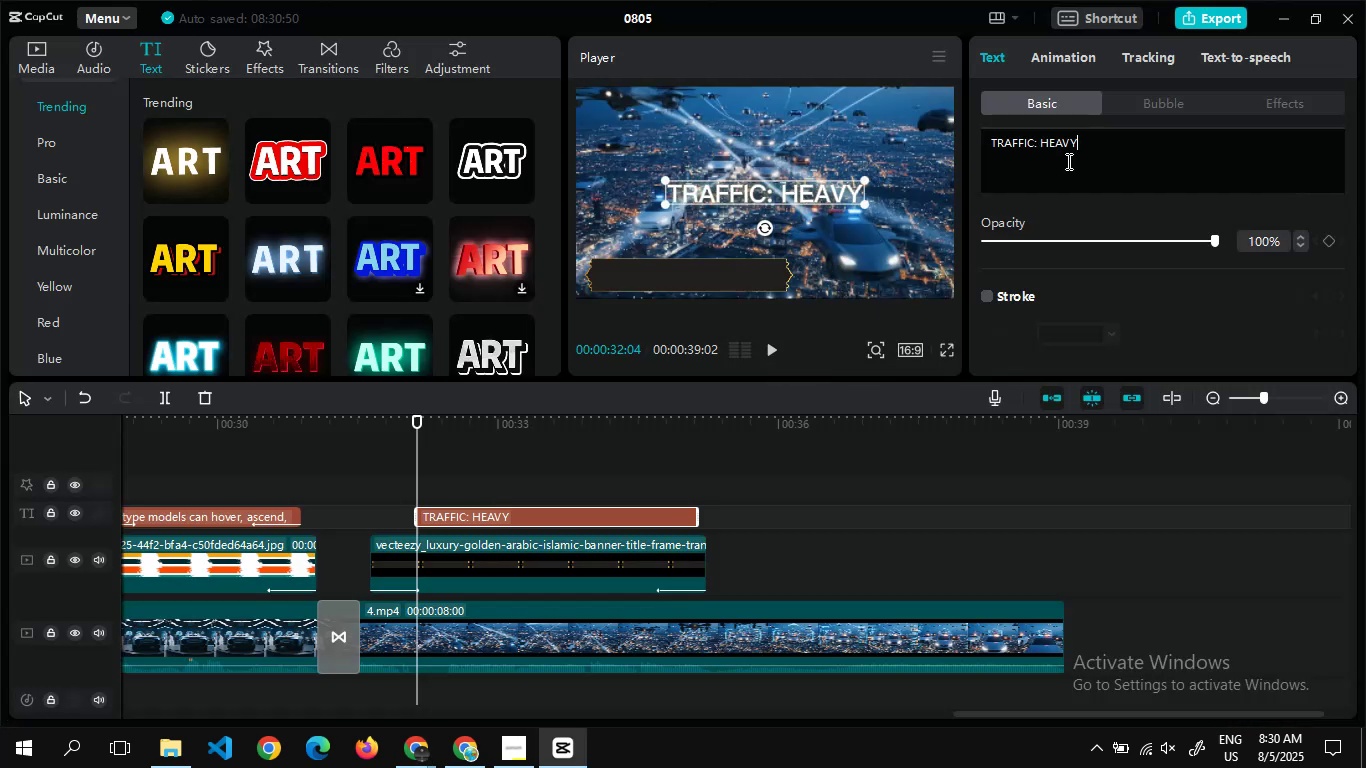 
left_click_drag(start_coordinate=[1067, 161], to_coordinate=[862, 203])
 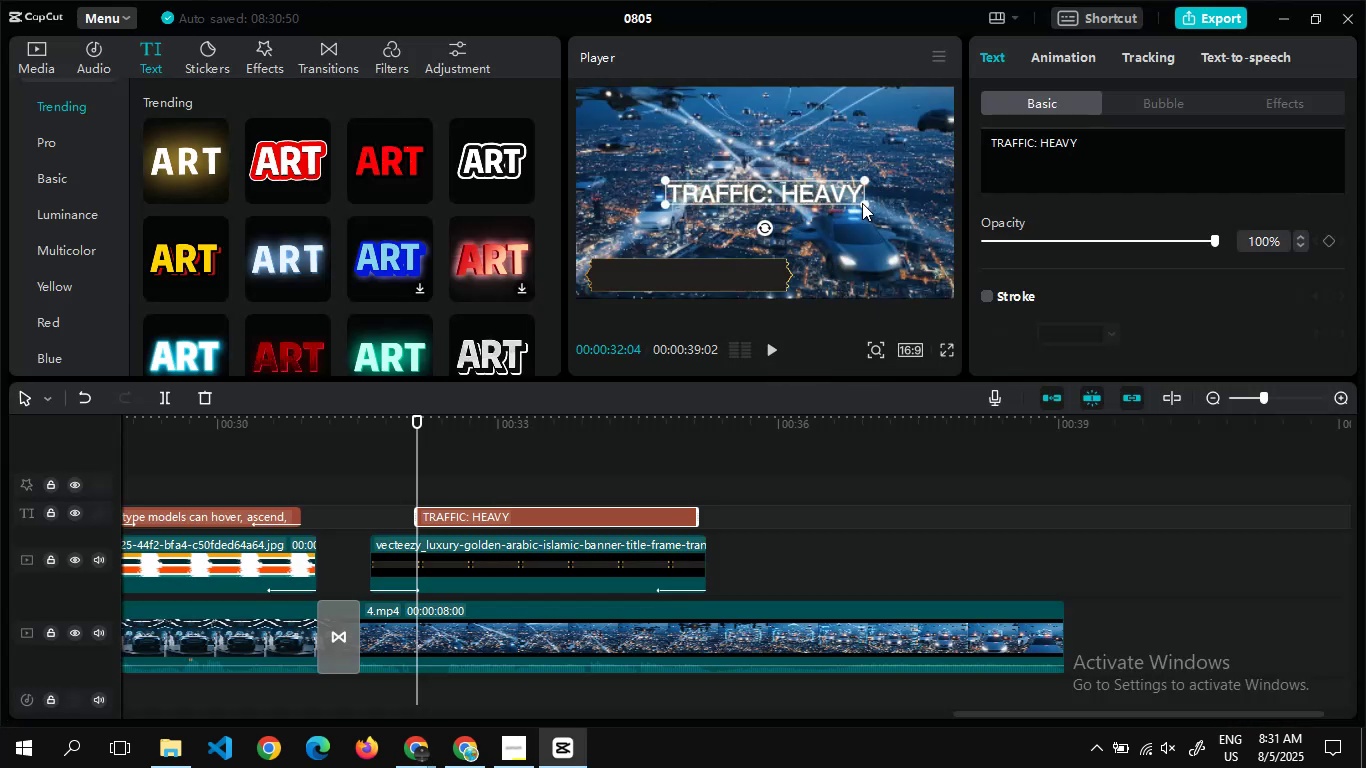 
left_click_drag(start_coordinate=[862, 203], to_coordinate=[844, 203])
 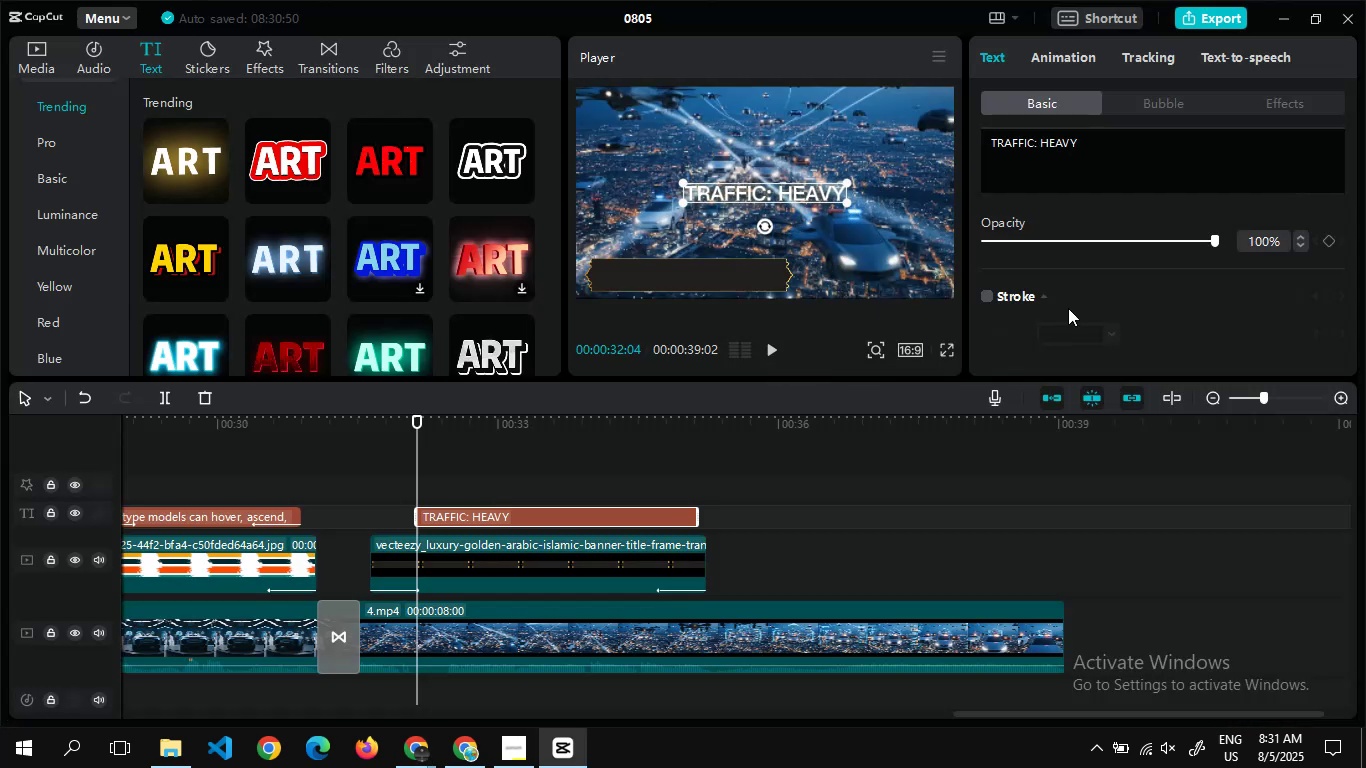 
mouse_move([1126, 265])
 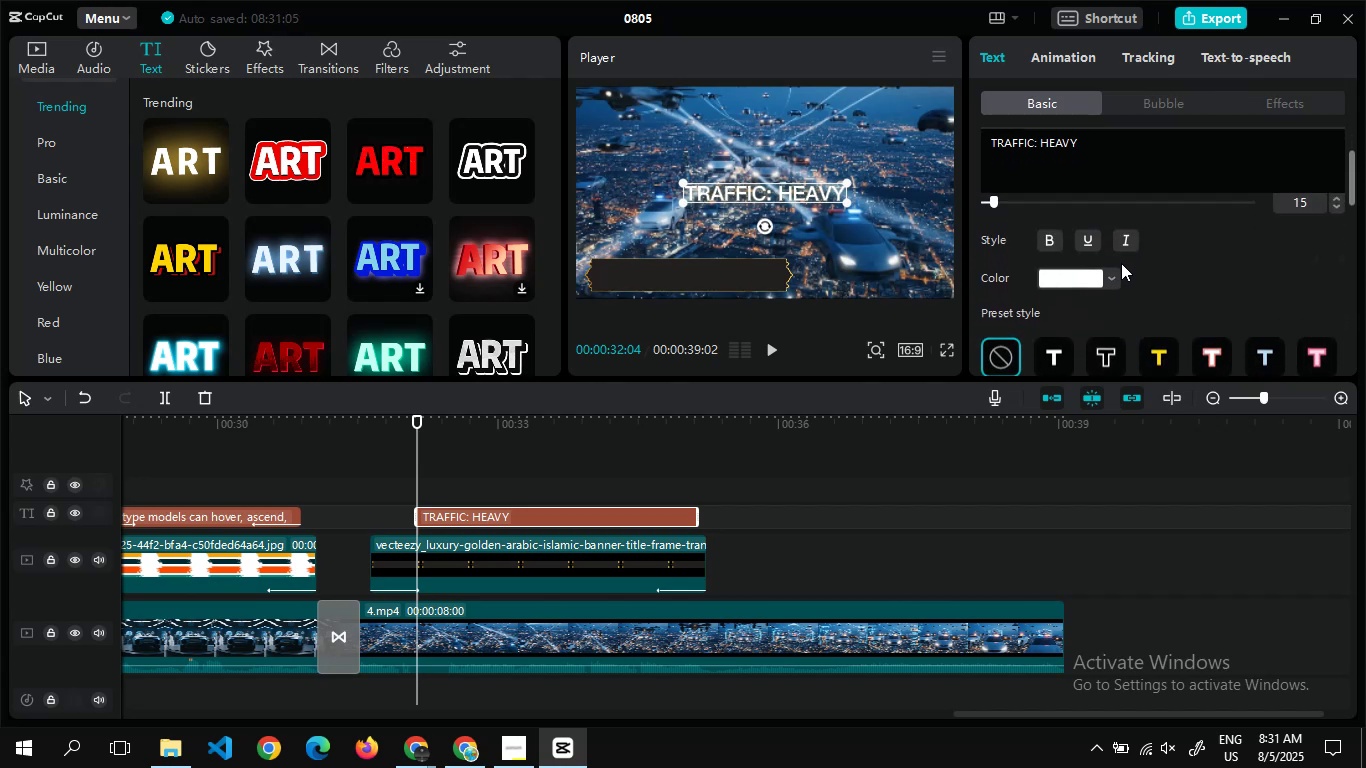 
left_click([1122, 261])
 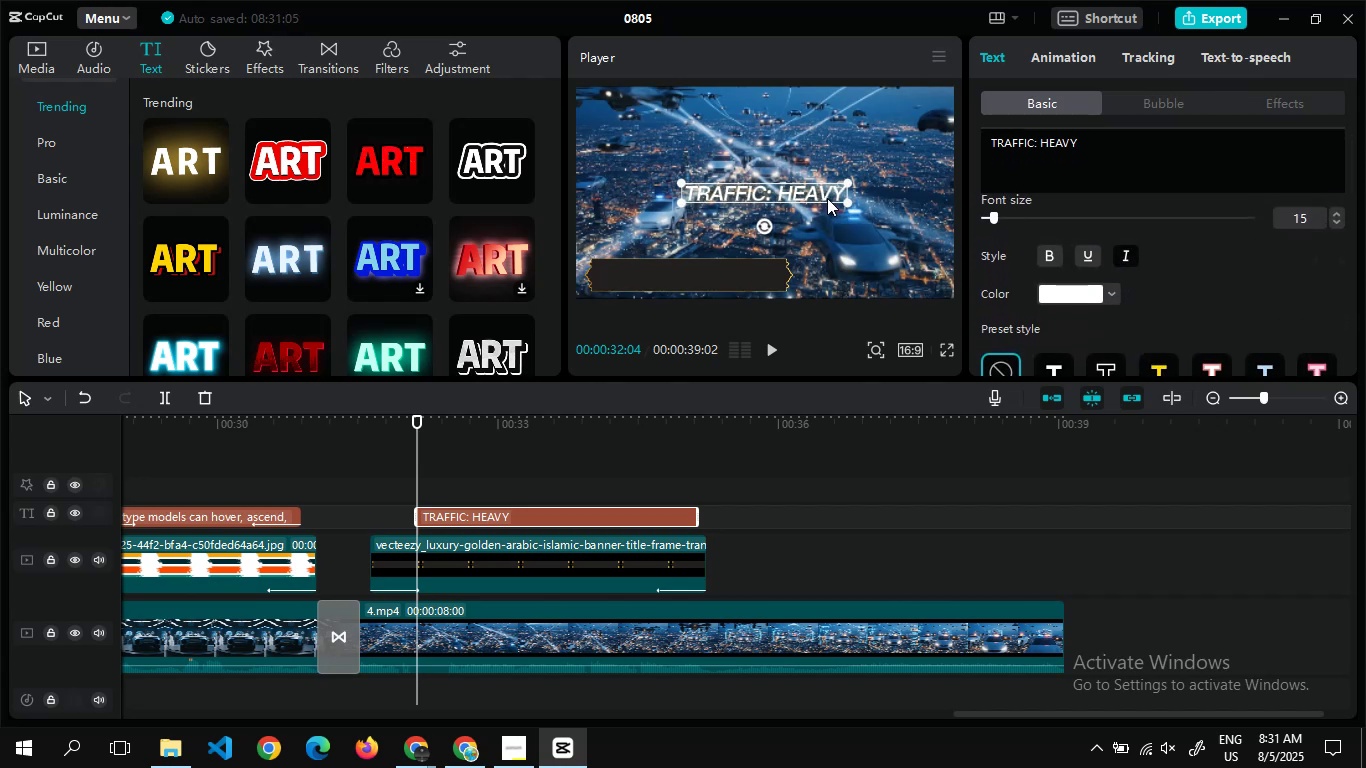 
left_click_drag(start_coordinate=[820, 191], to_coordinate=[747, 271])
 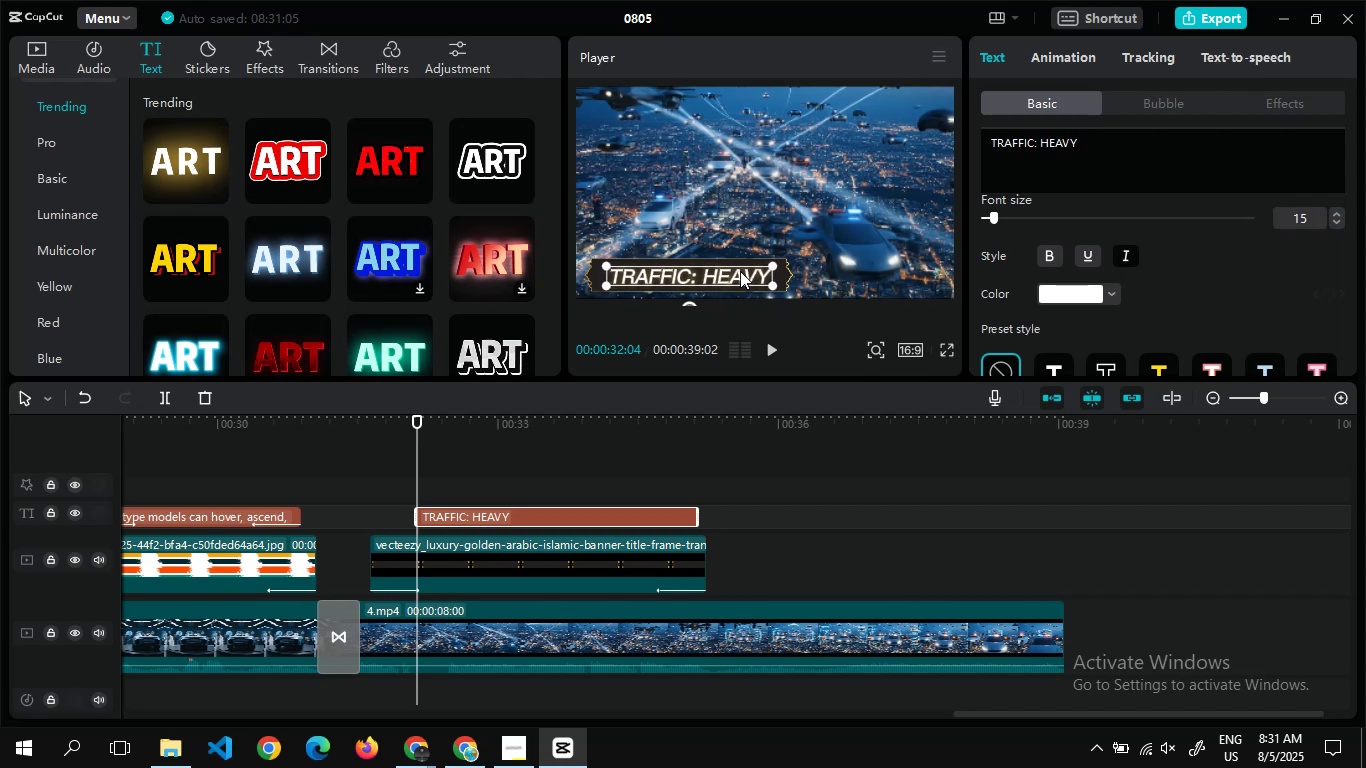 
wait(6.02)
 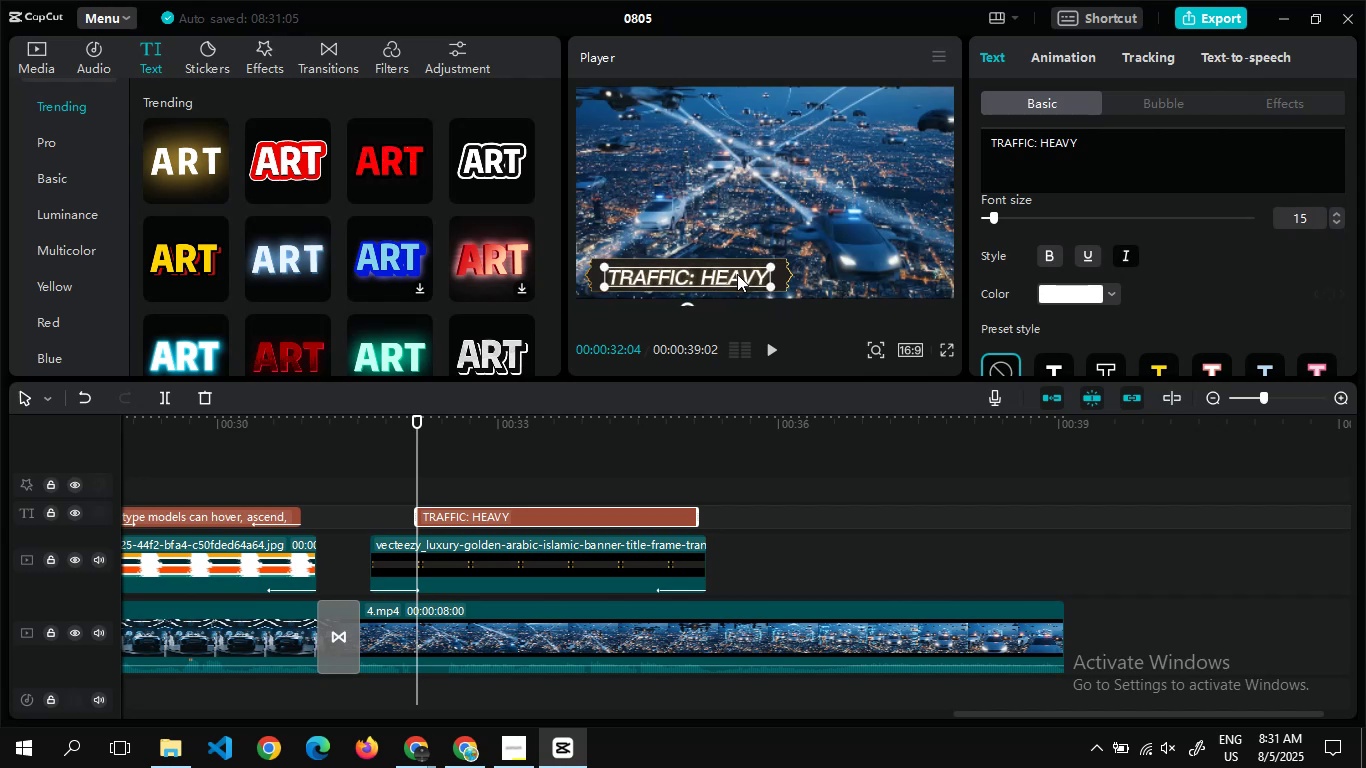 
left_click([782, 232])
 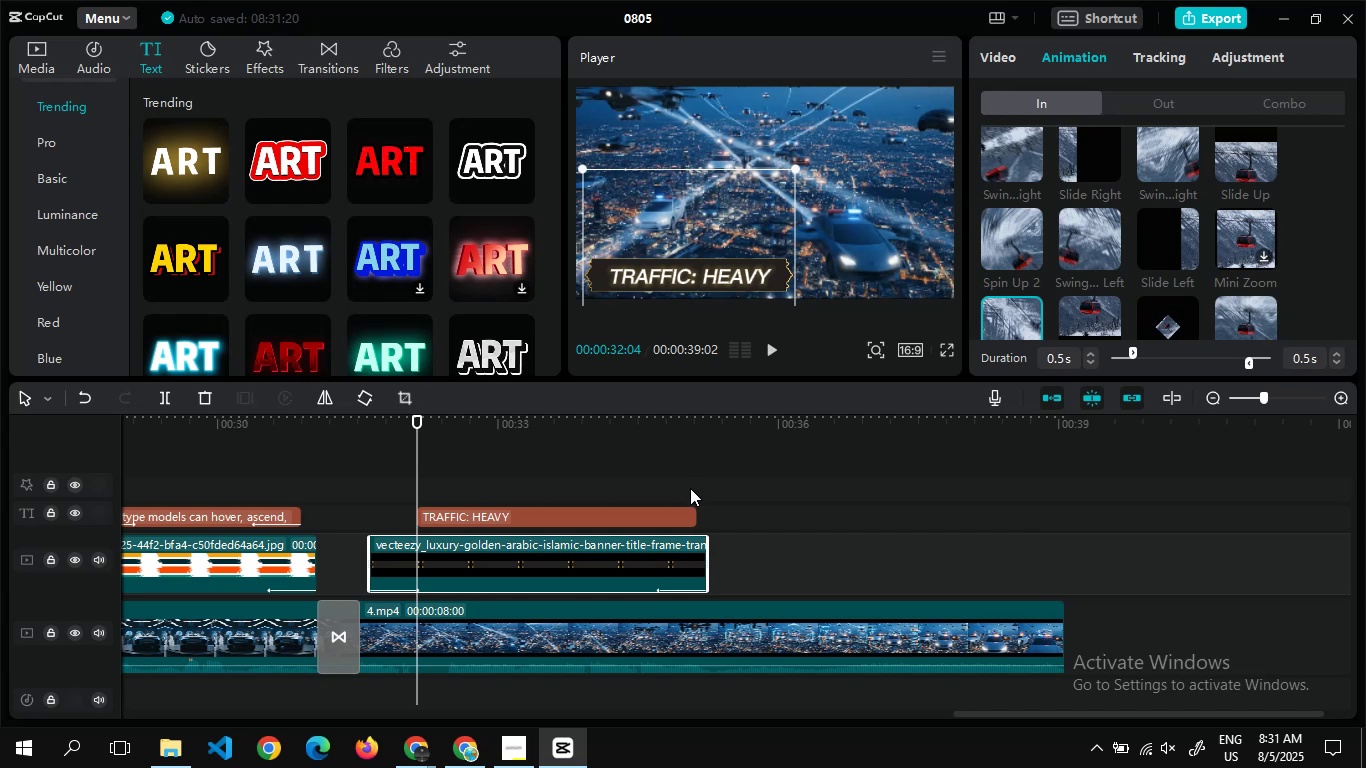 
wait(6.64)
 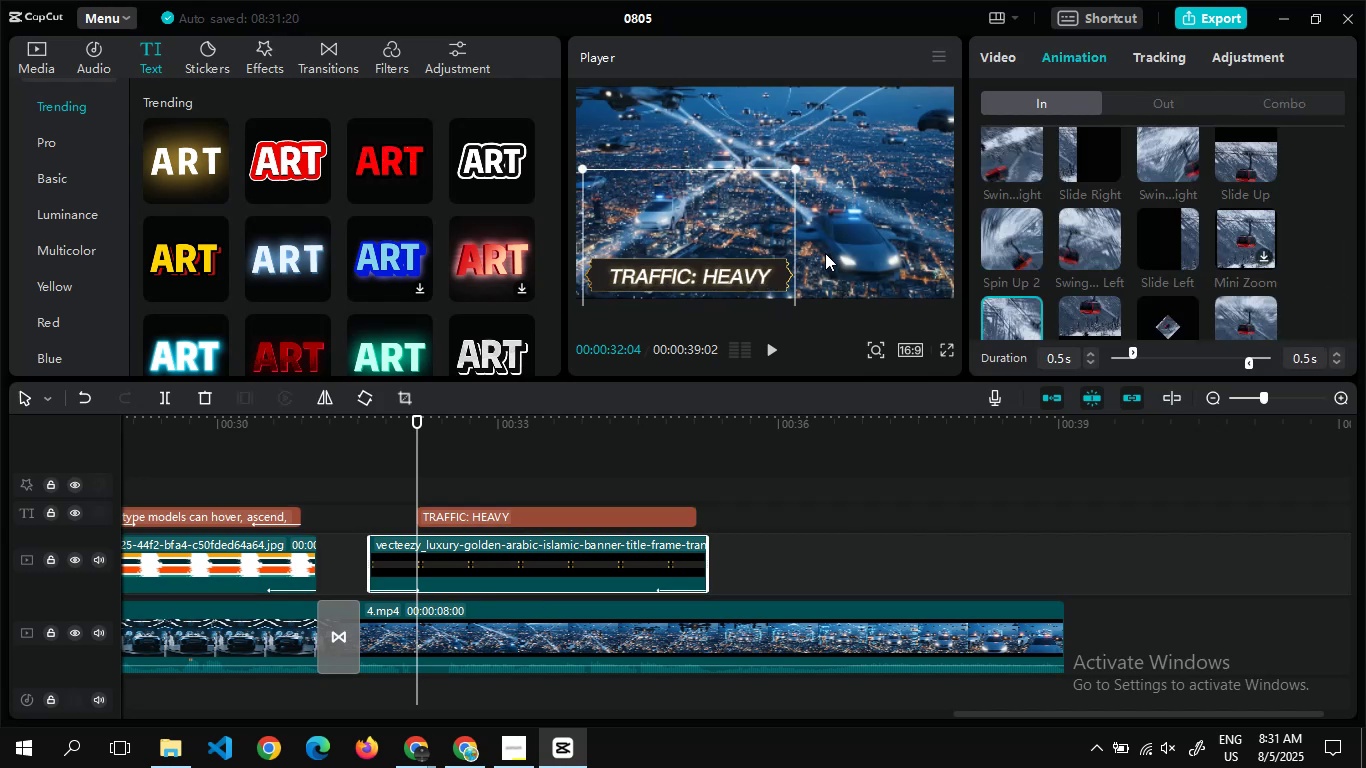 
left_click([664, 526])
 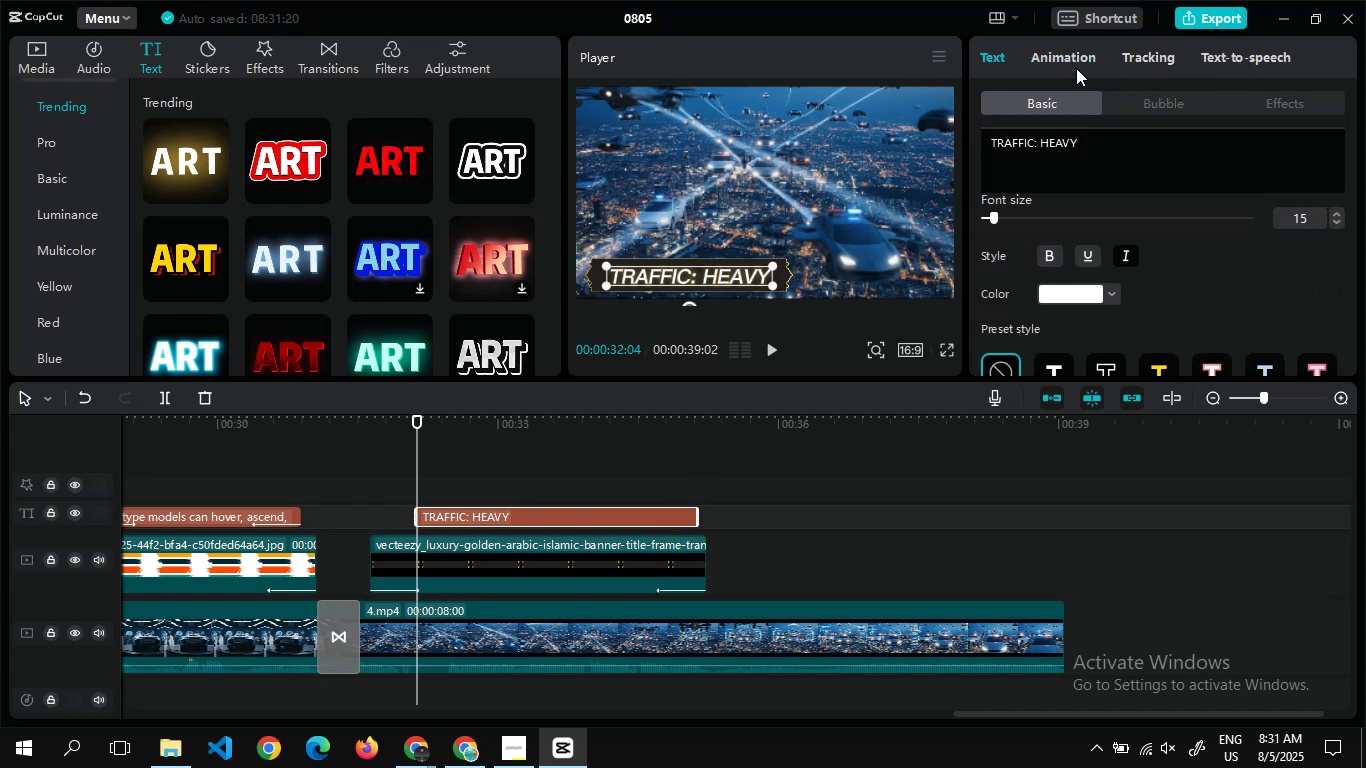 
left_click([1059, 62])
 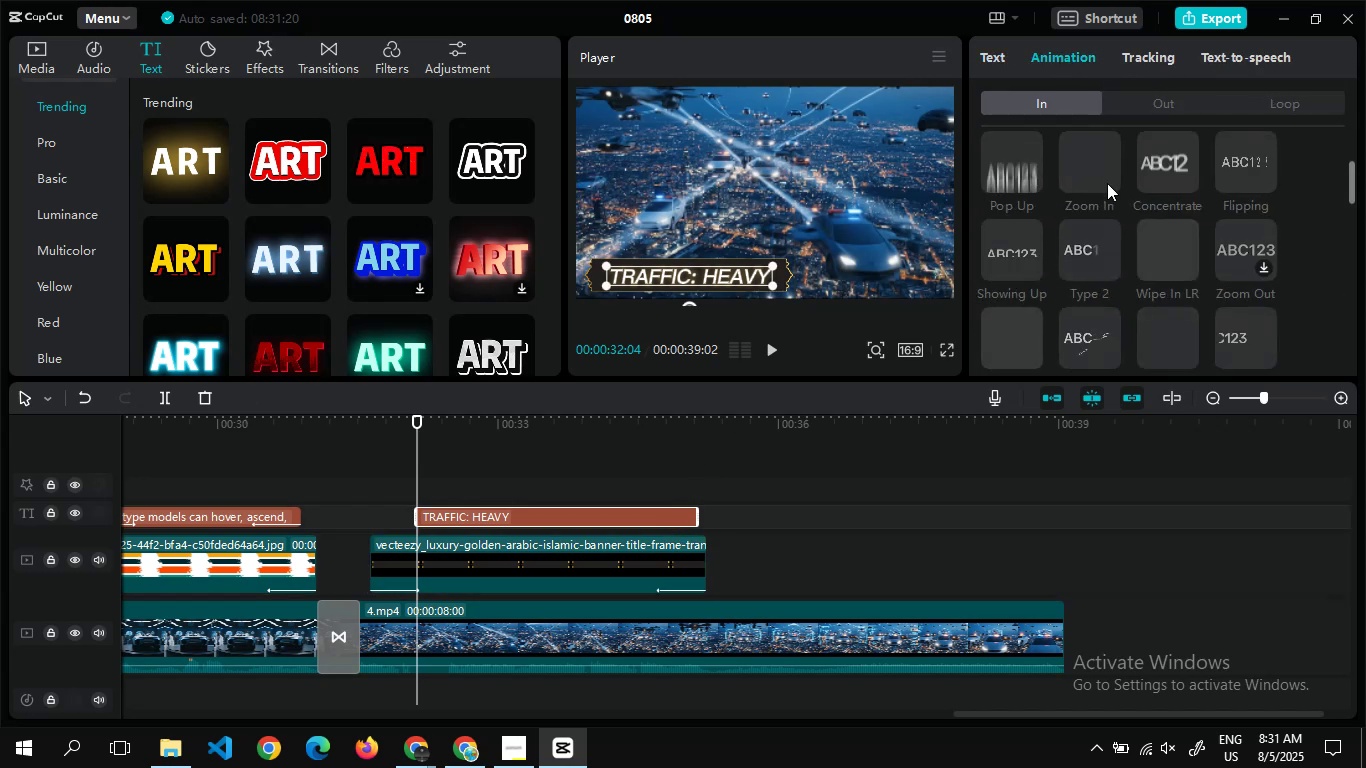 
left_click([1077, 168])
 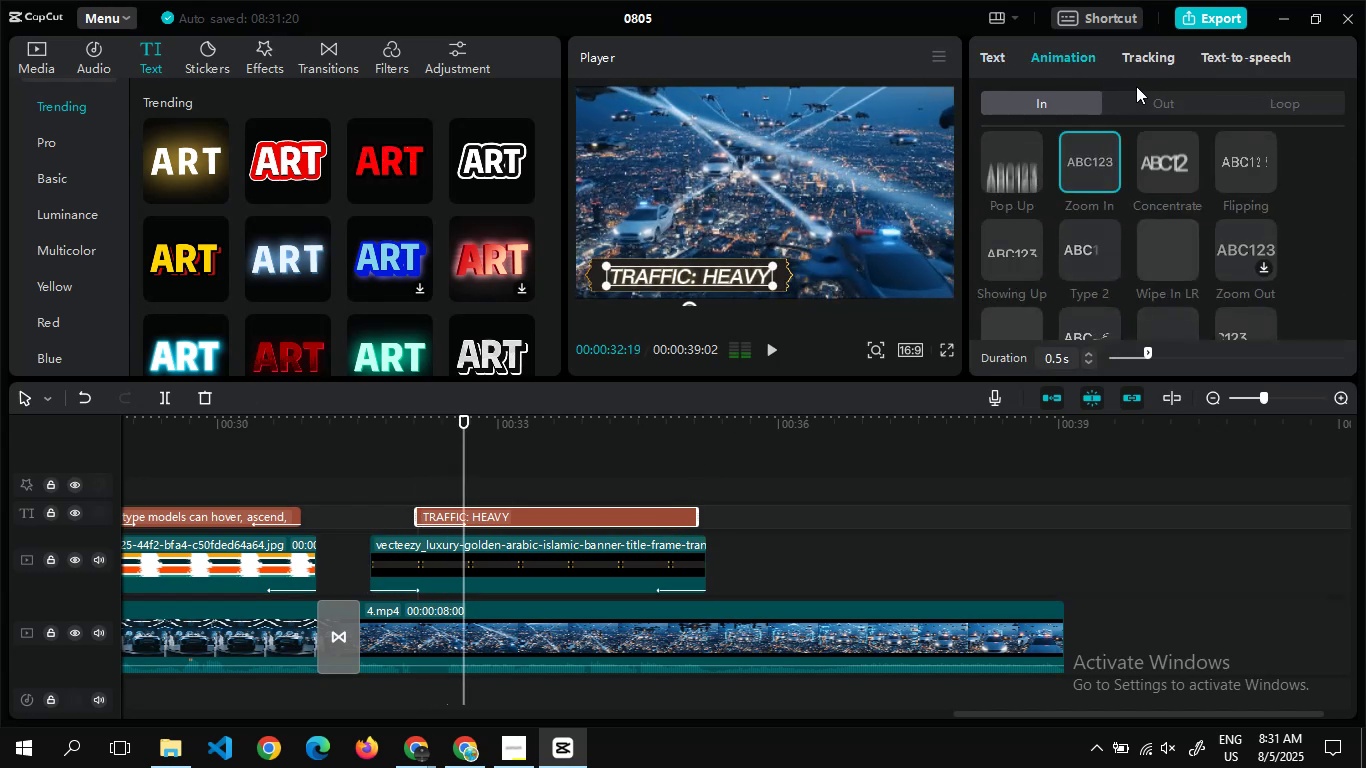 
left_click([1144, 98])
 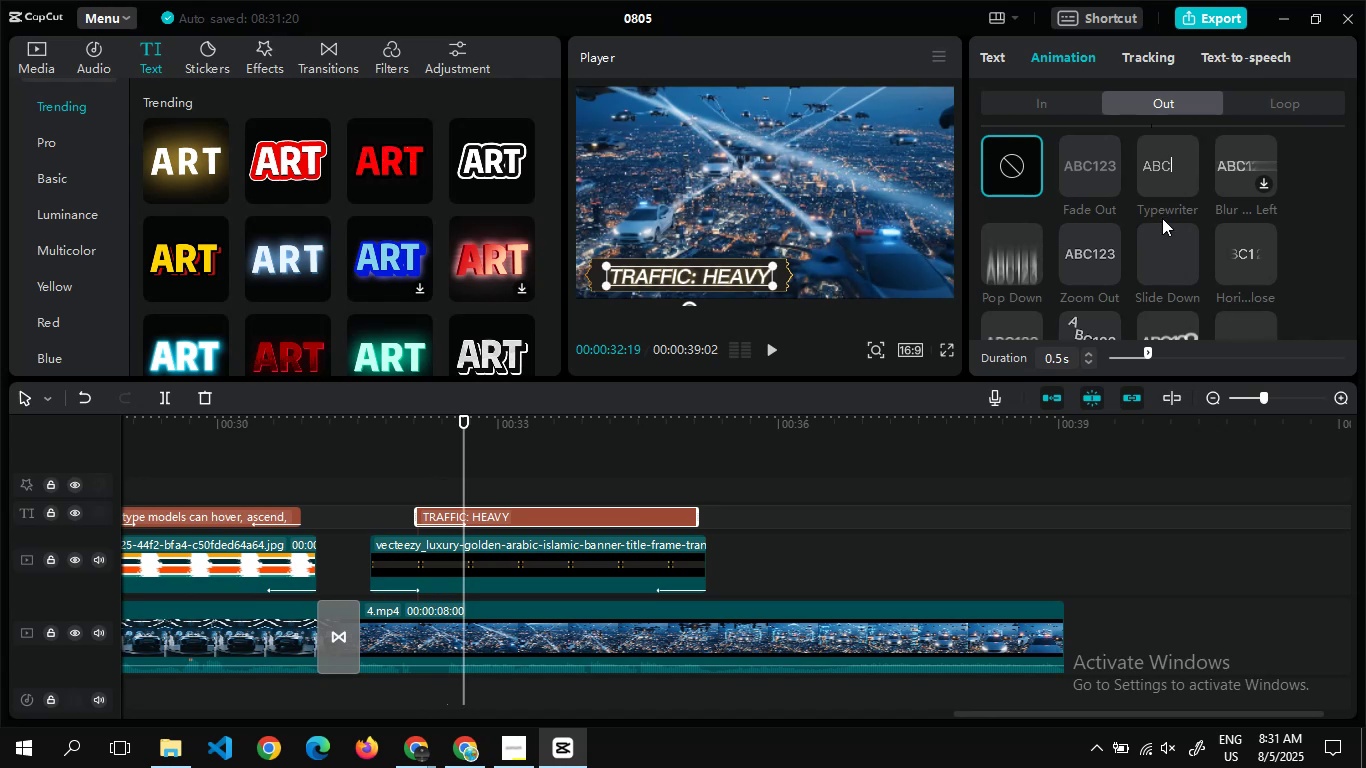 
left_click([1158, 235])
 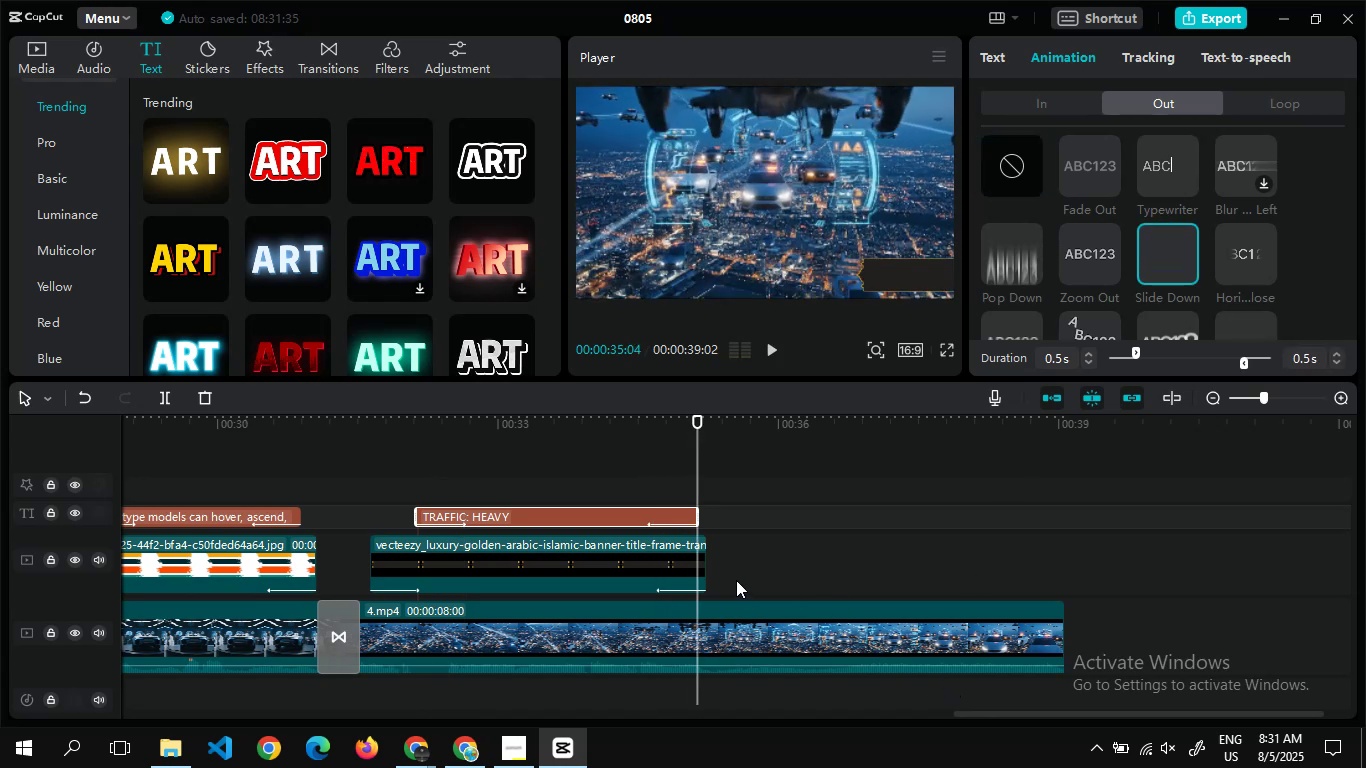 
double_click([719, 561])
 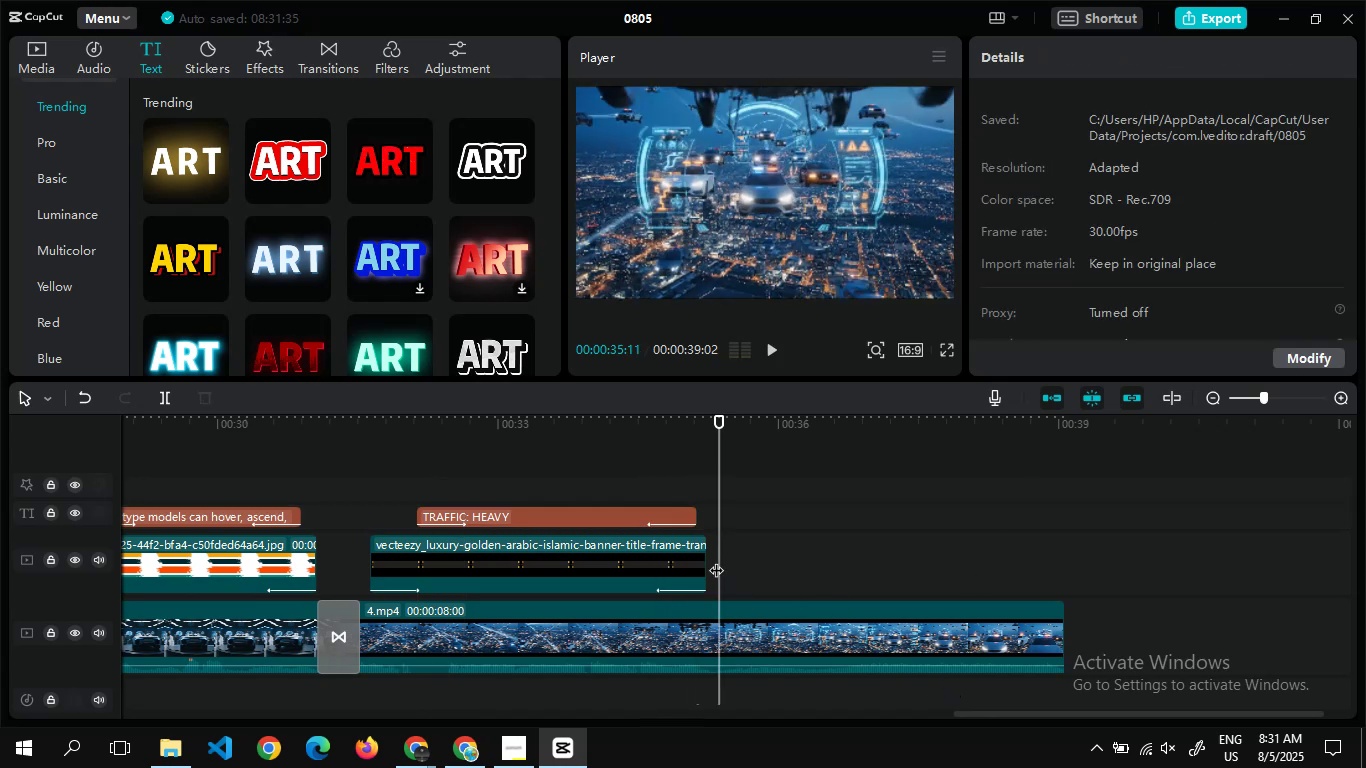 
double_click([716, 560])
 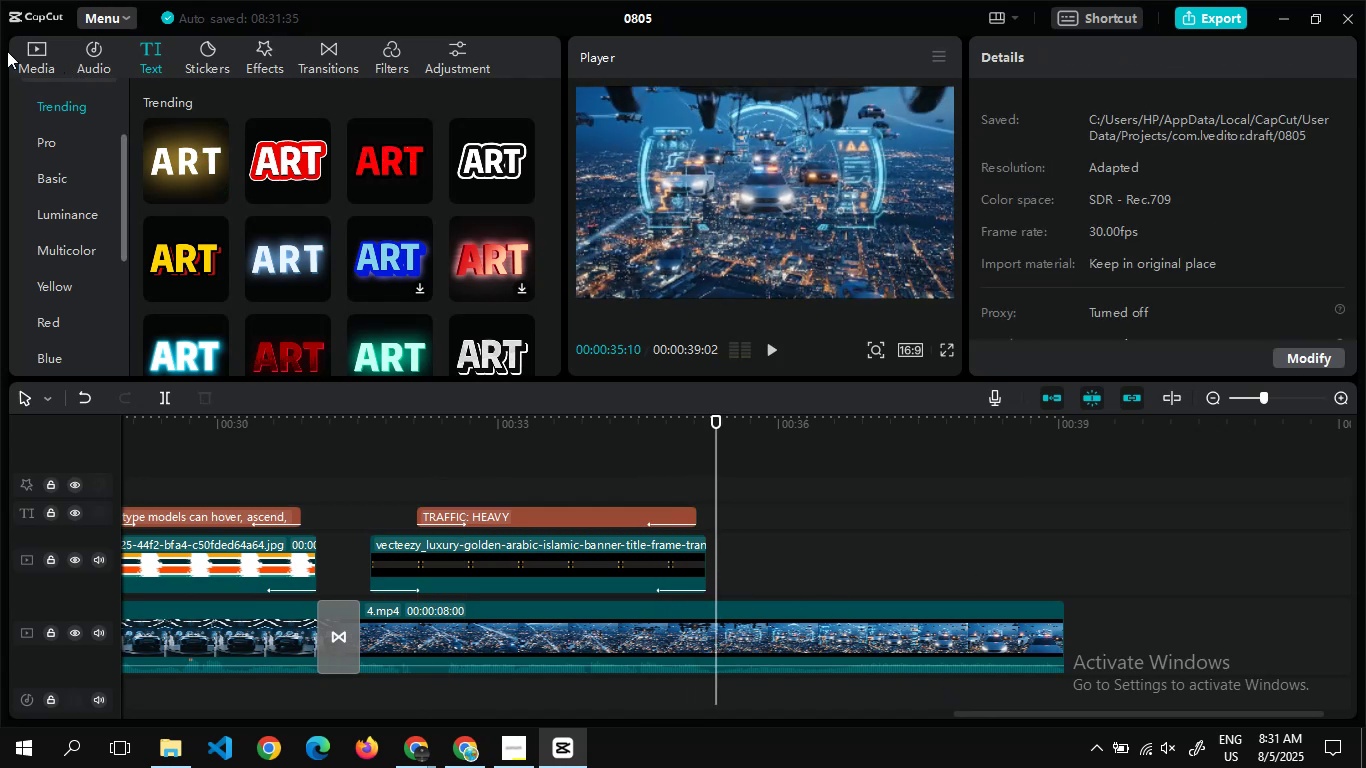 
left_click([22, 53])
 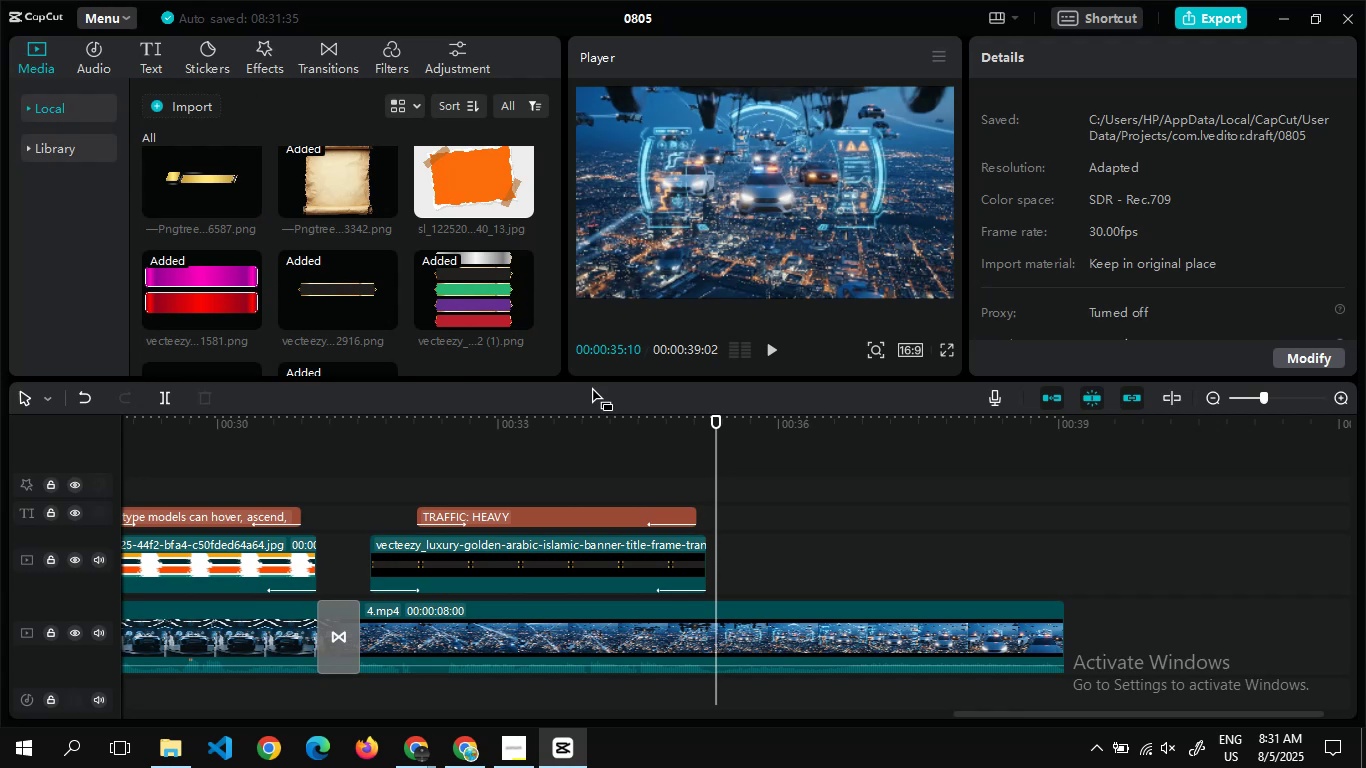 
wait(11.86)
 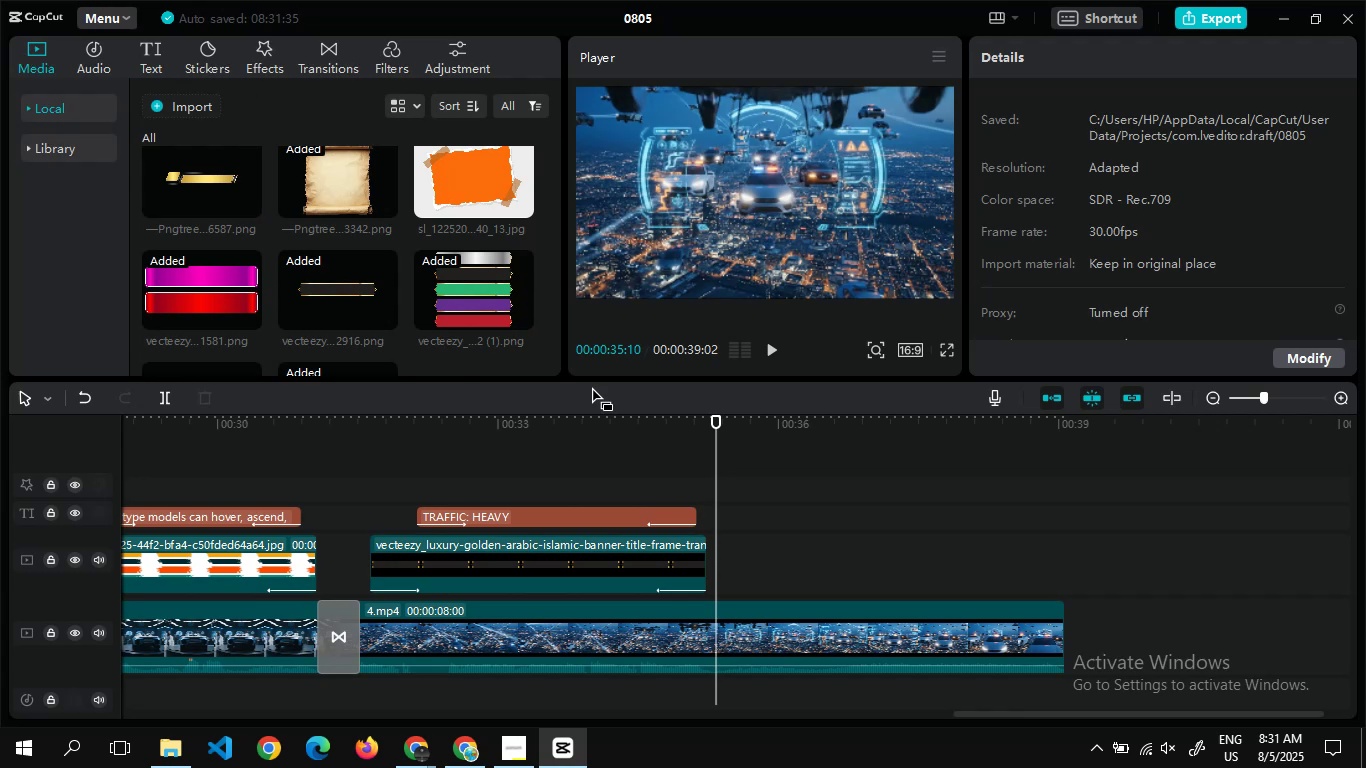 
mouse_move([286, 134])
 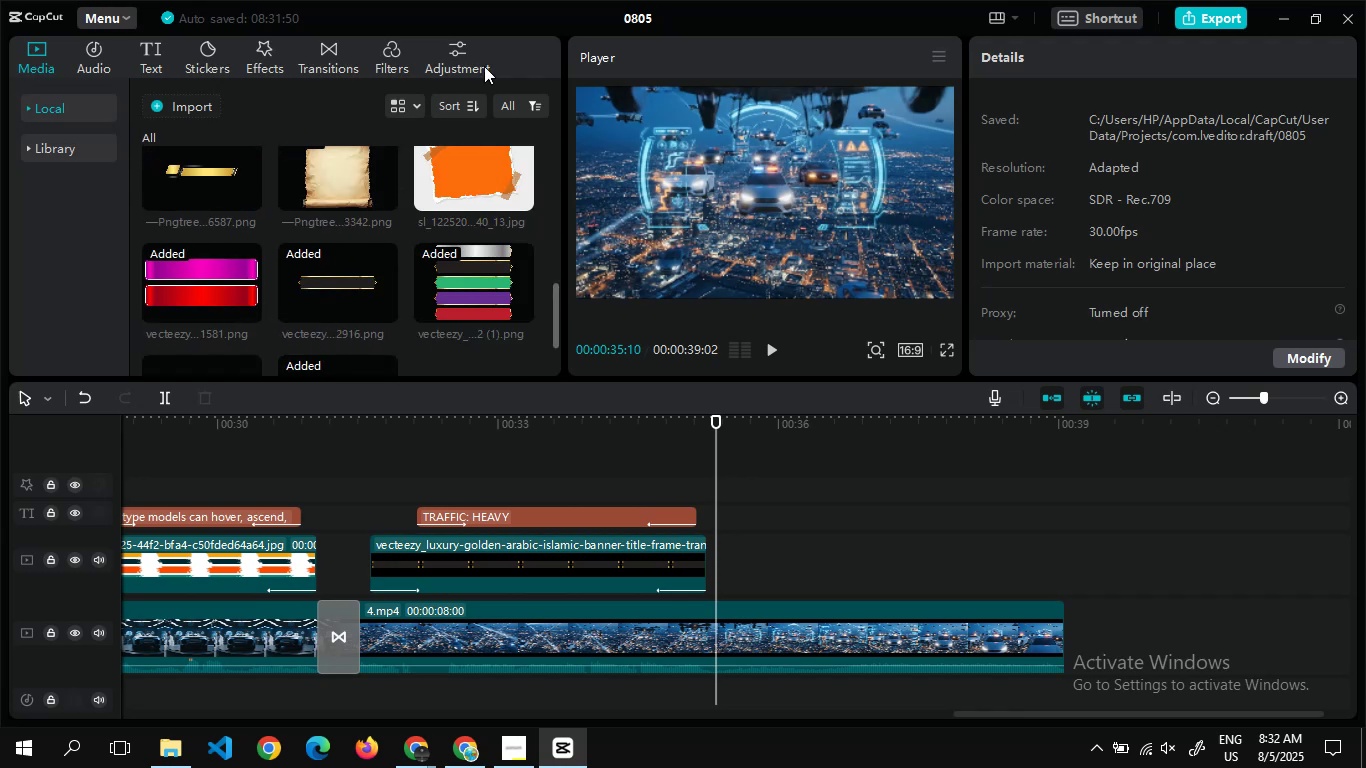 
left_click([465, 156])
 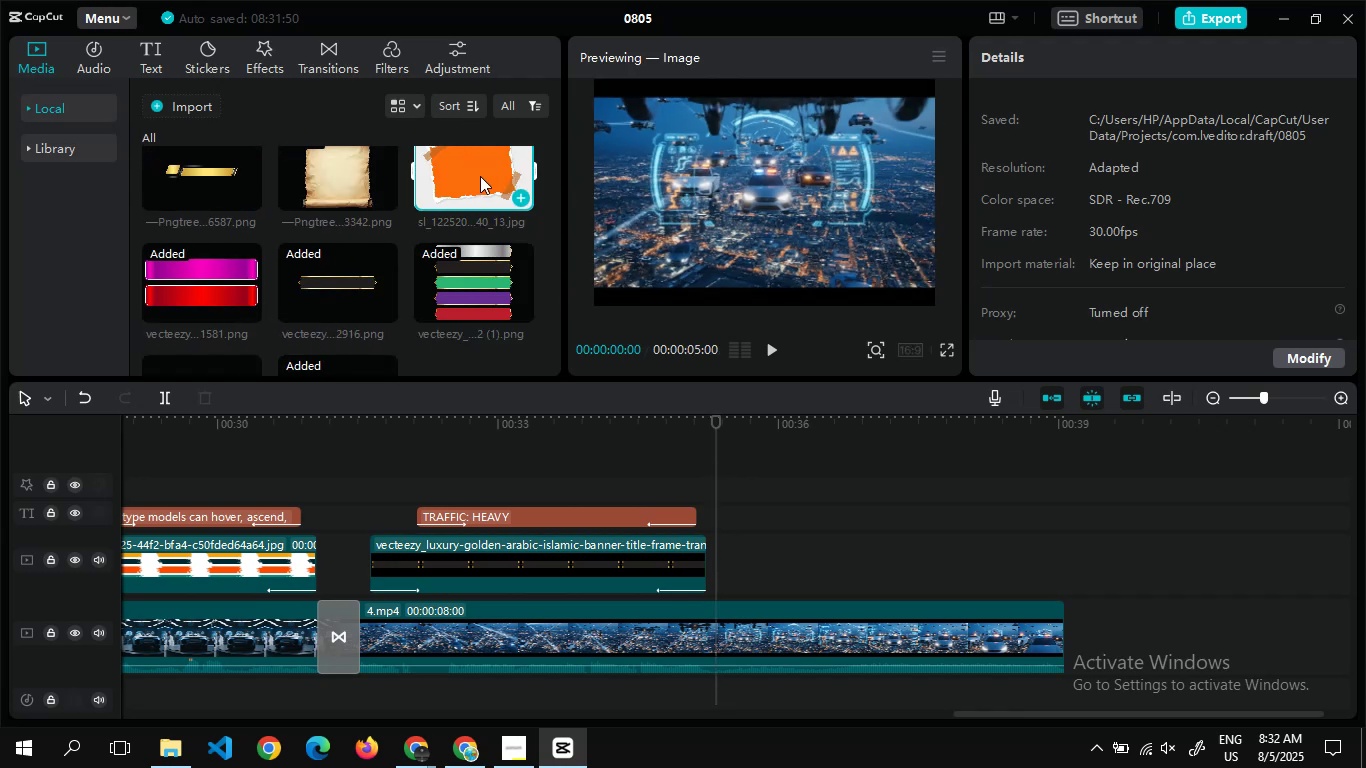 
left_click_drag(start_coordinate=[480, 176], to_coordinate=[718, 564])
 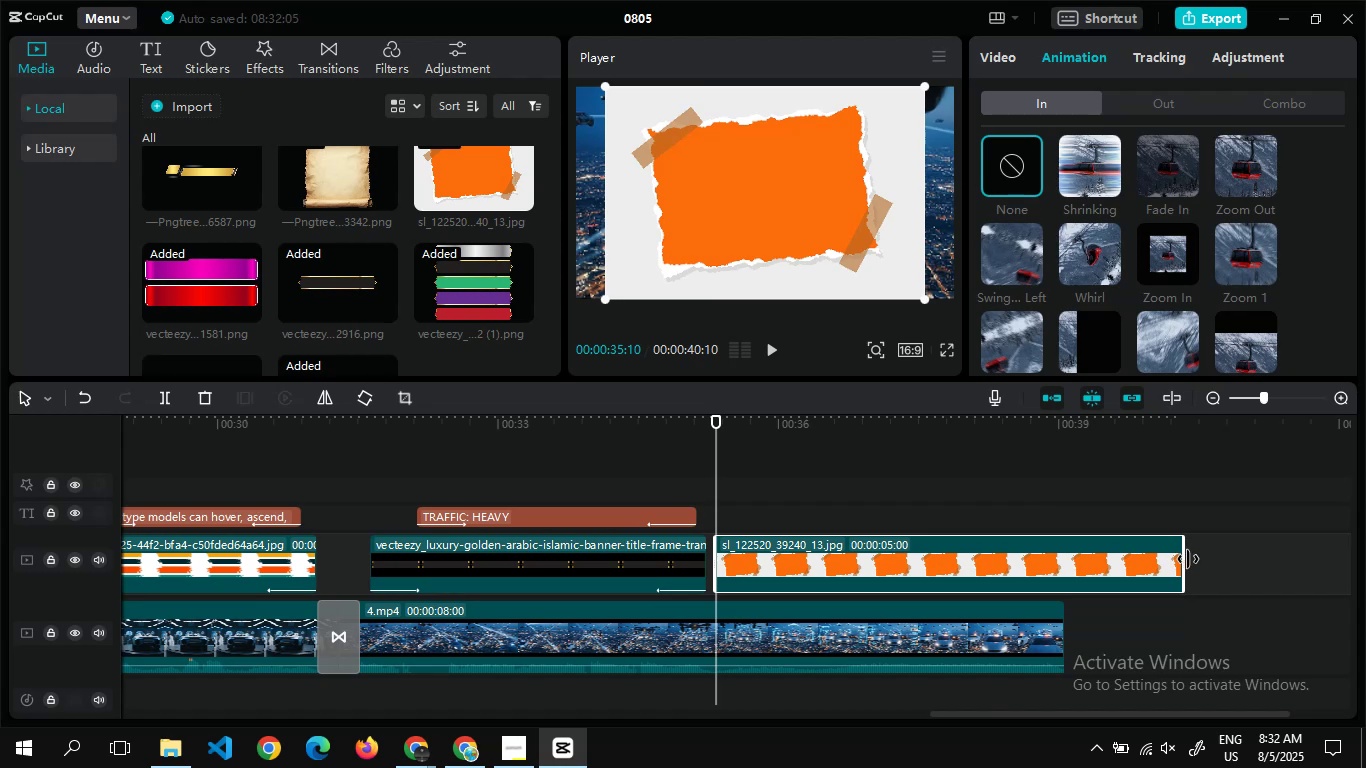 
left_click_drag(start_coordinate=[1187, 560], to_coordinate=[1020, 585])
 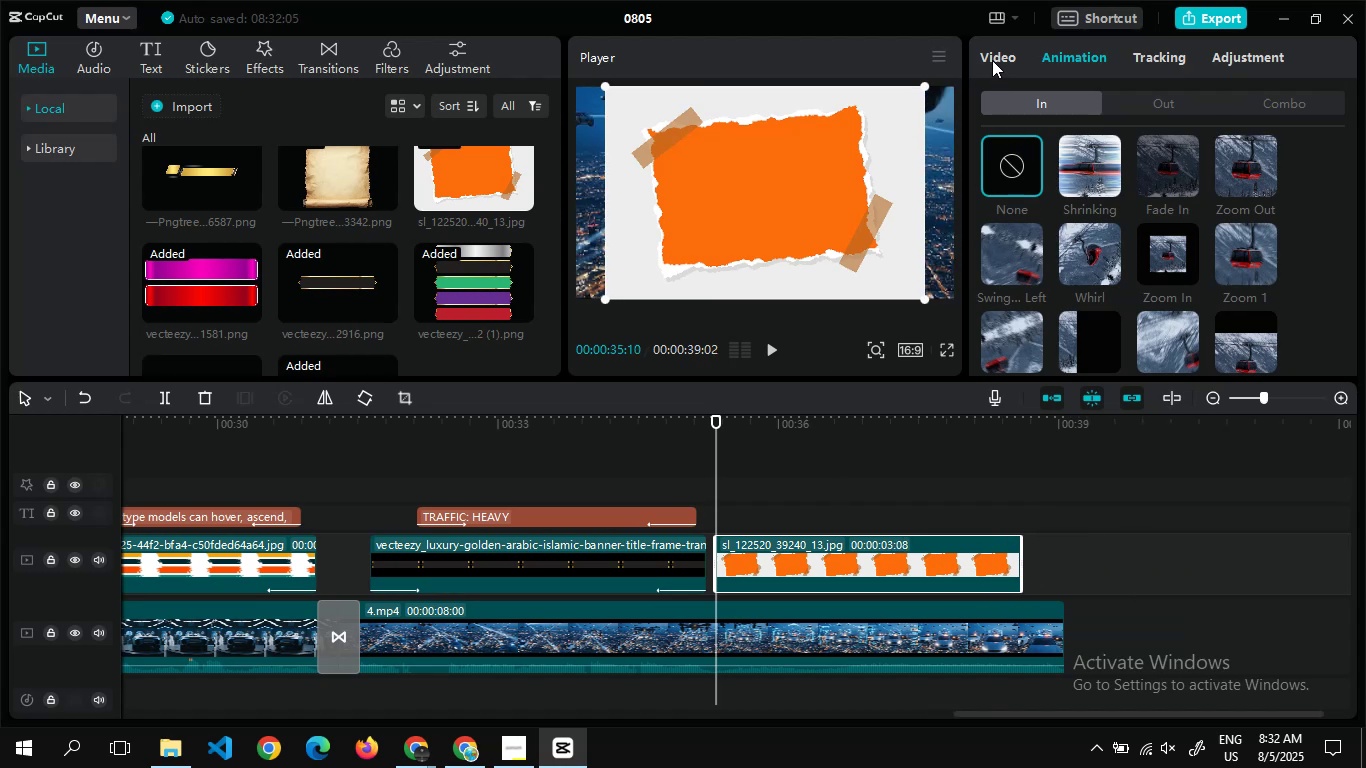 
left_click([992, 60])
 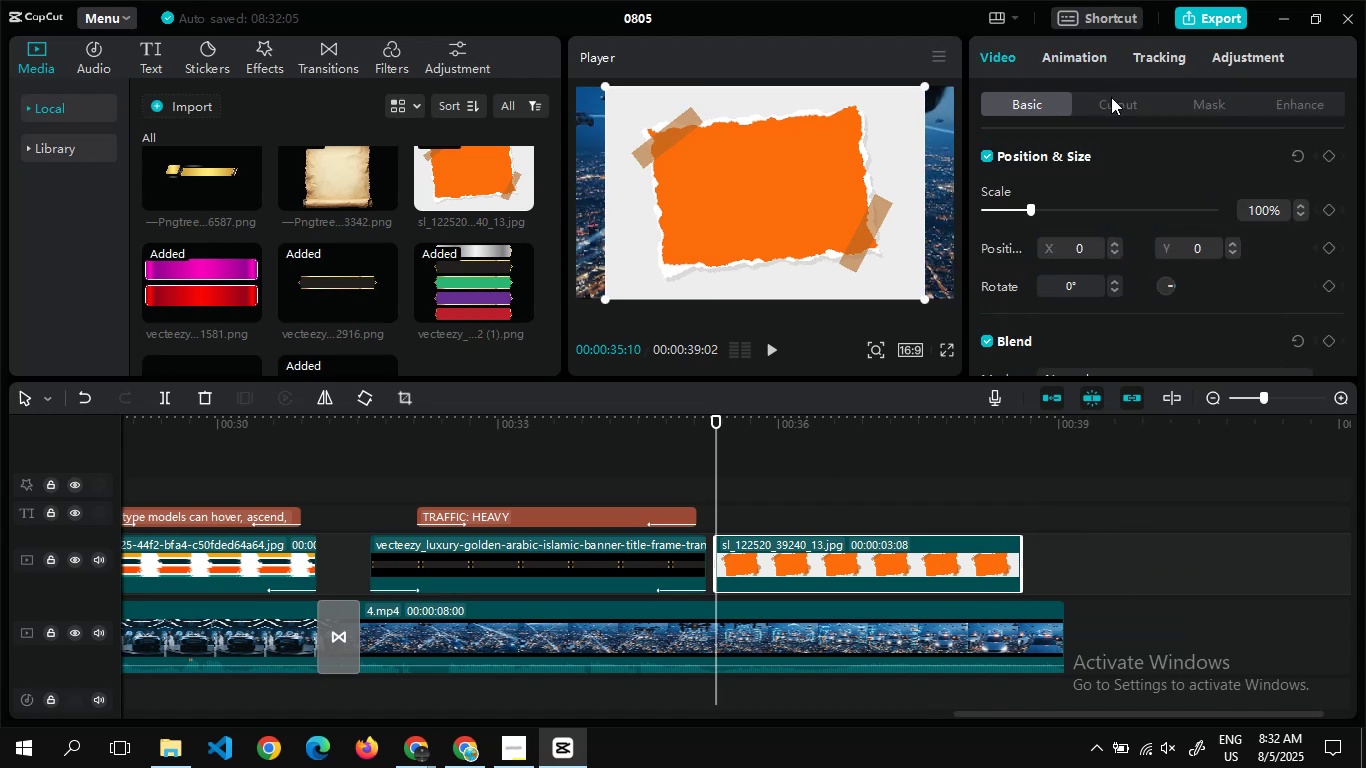 
left_click([1111, 97])
 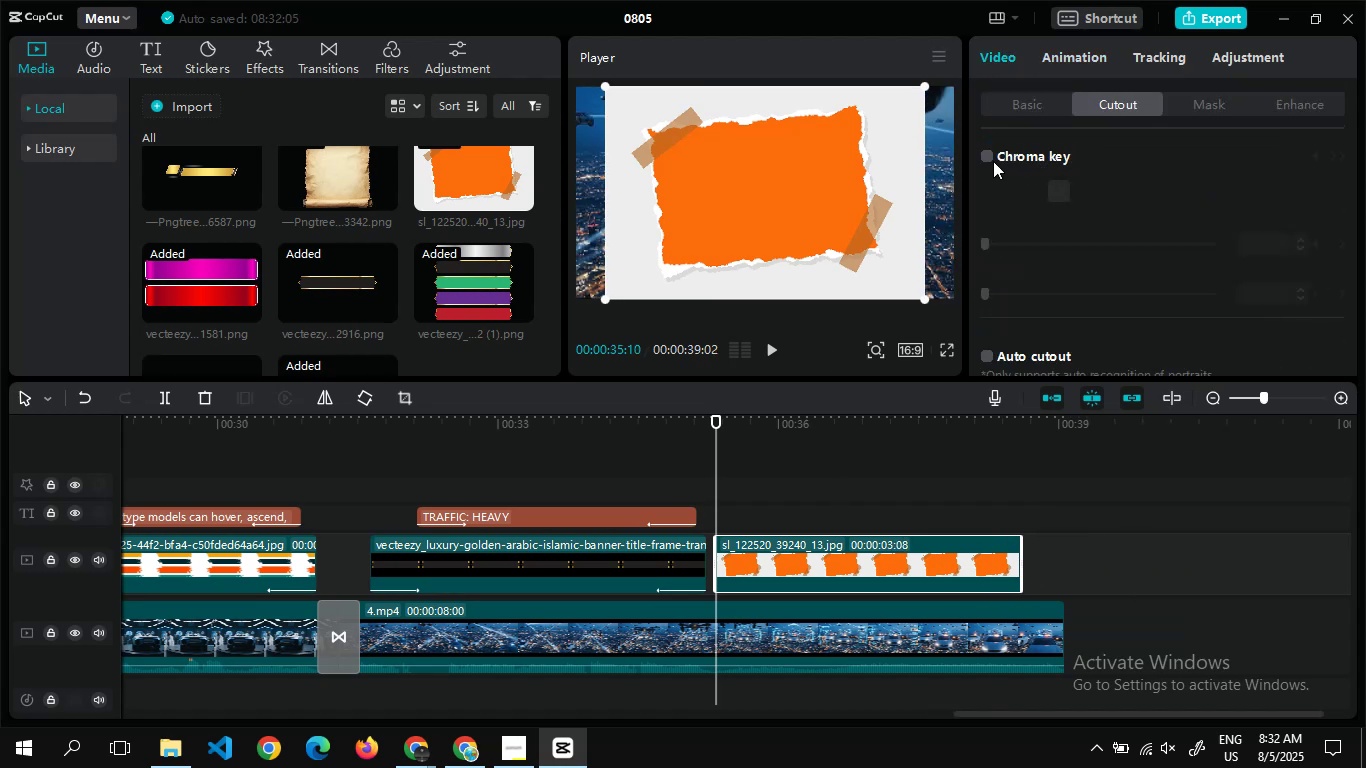 
left_click([993, 161])
 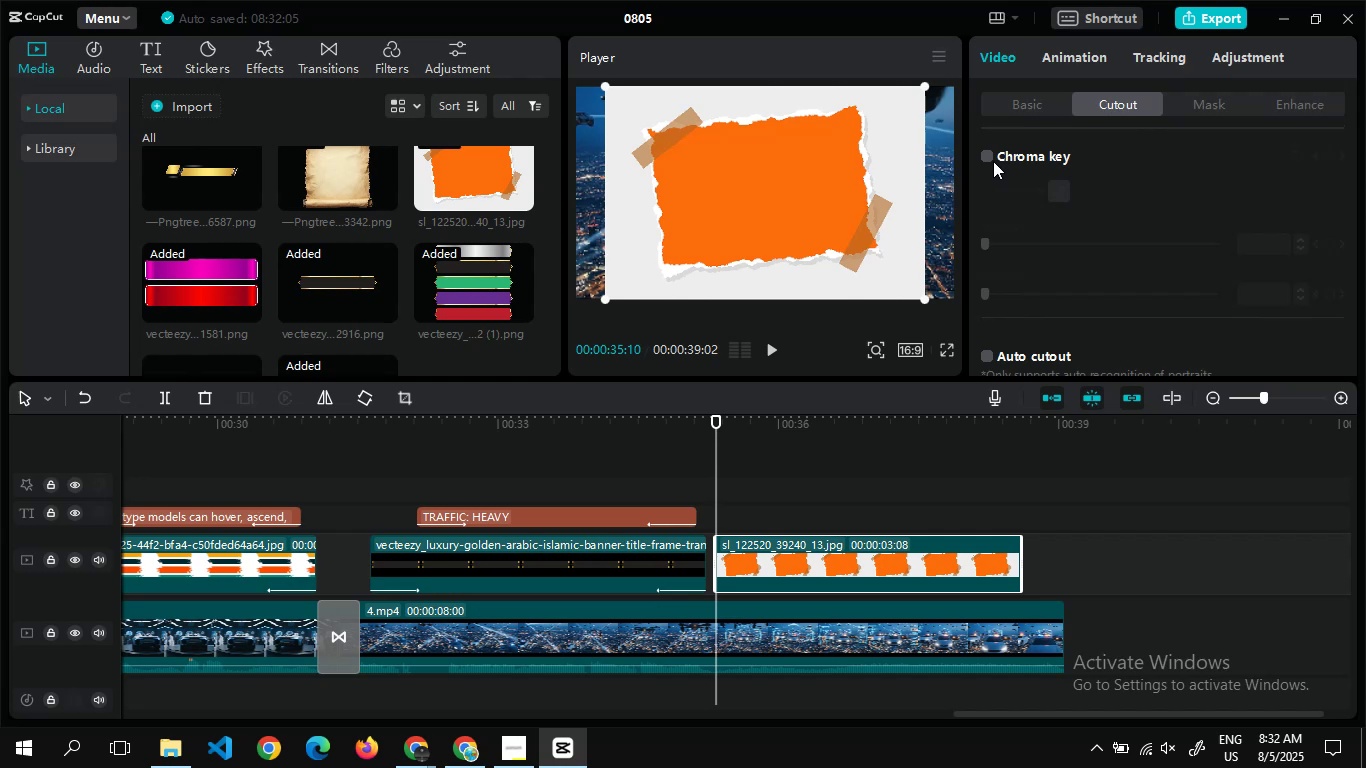 
left_click_drag(start_coordinate=[993, 161], to_coordinate=[984, 157])
 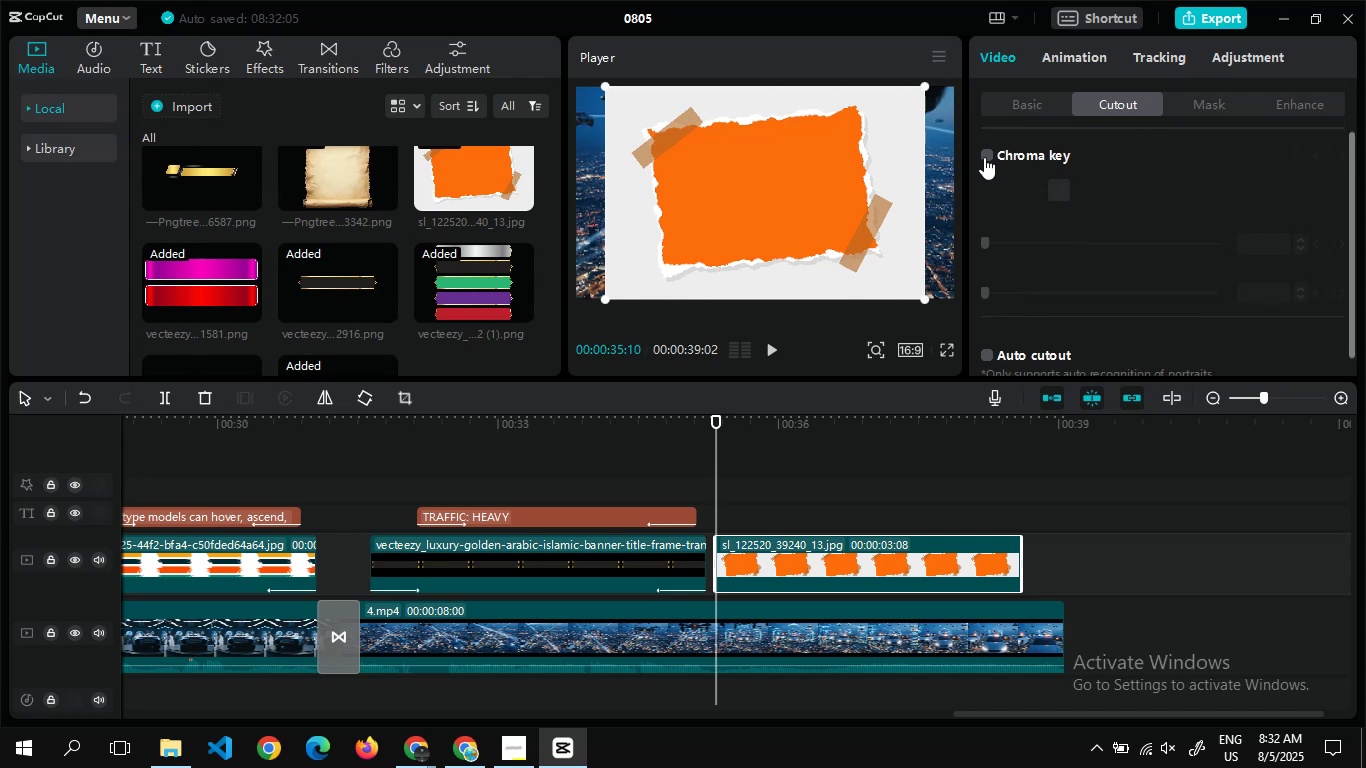 
left_click([984, 157])
 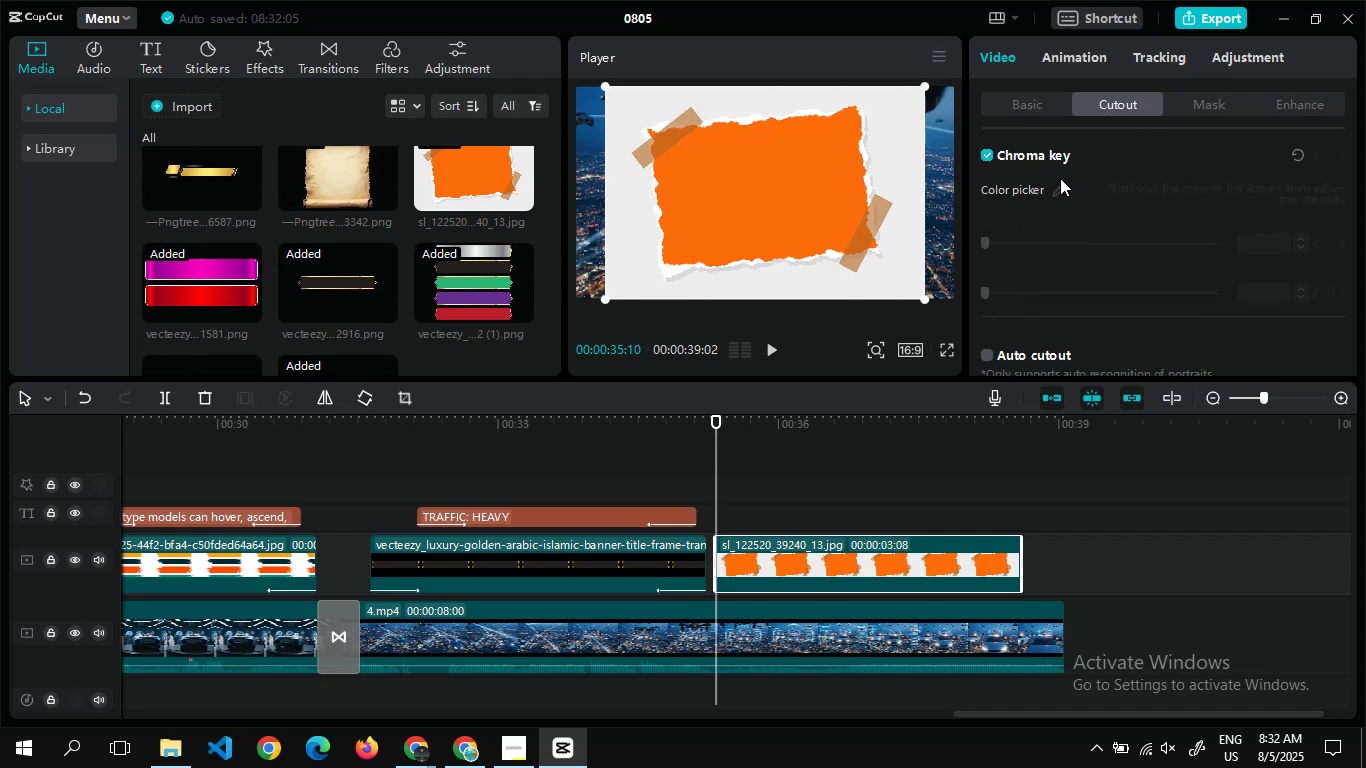 
left_click([1060, 178])
 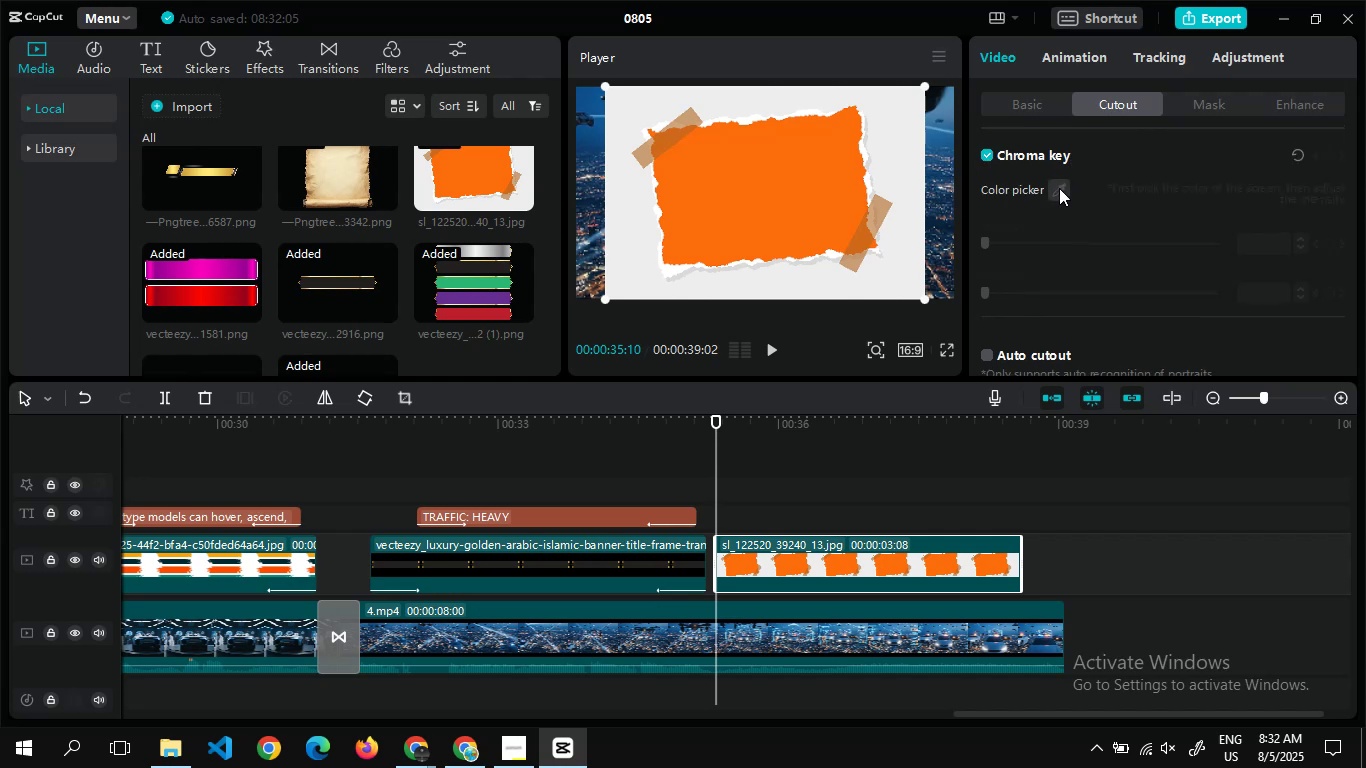 
left_click([1059, 188])
 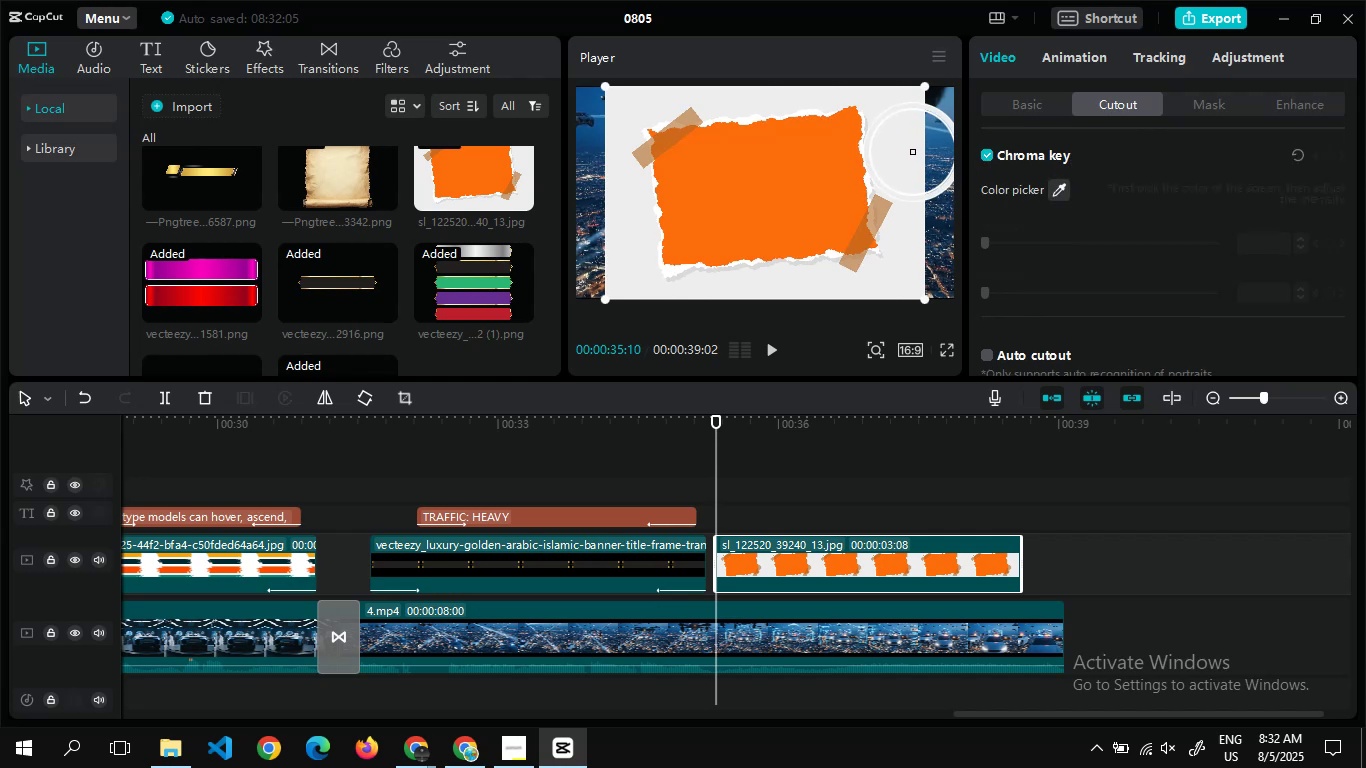 
double_click([914, 152])
 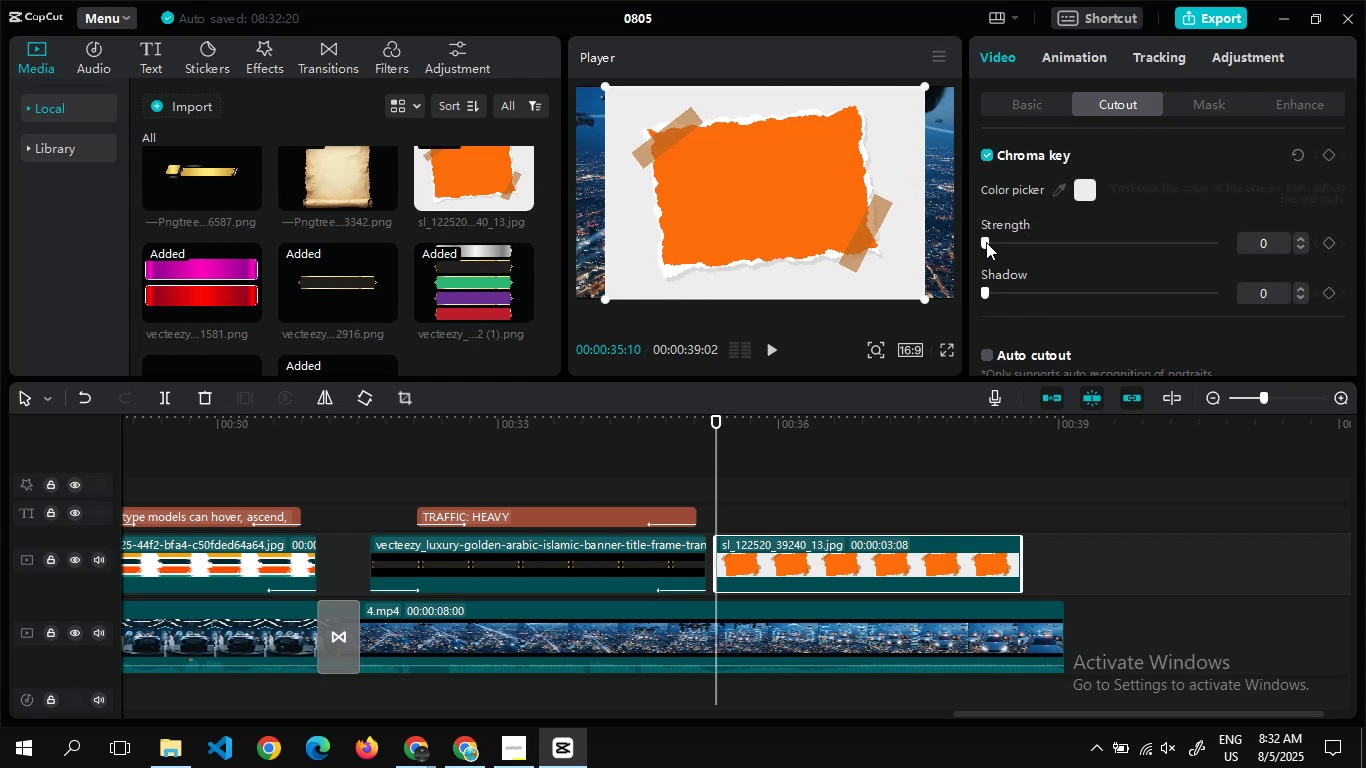 
left_click_drag(start_coordinate=[987, 240], to_coordinate=[1209, 199])
 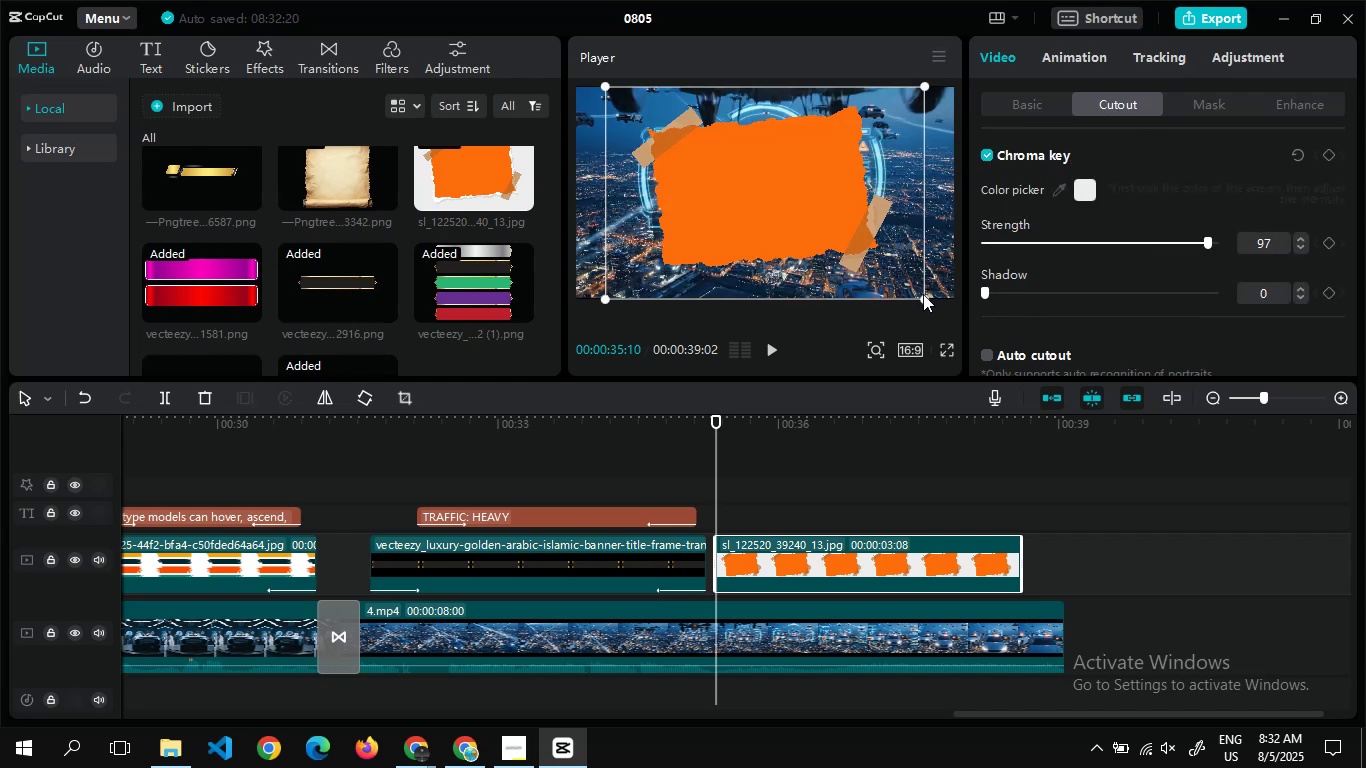 
left_click_drag(start_coordinate=[923, 295], to_coordinate=[868, 273])
 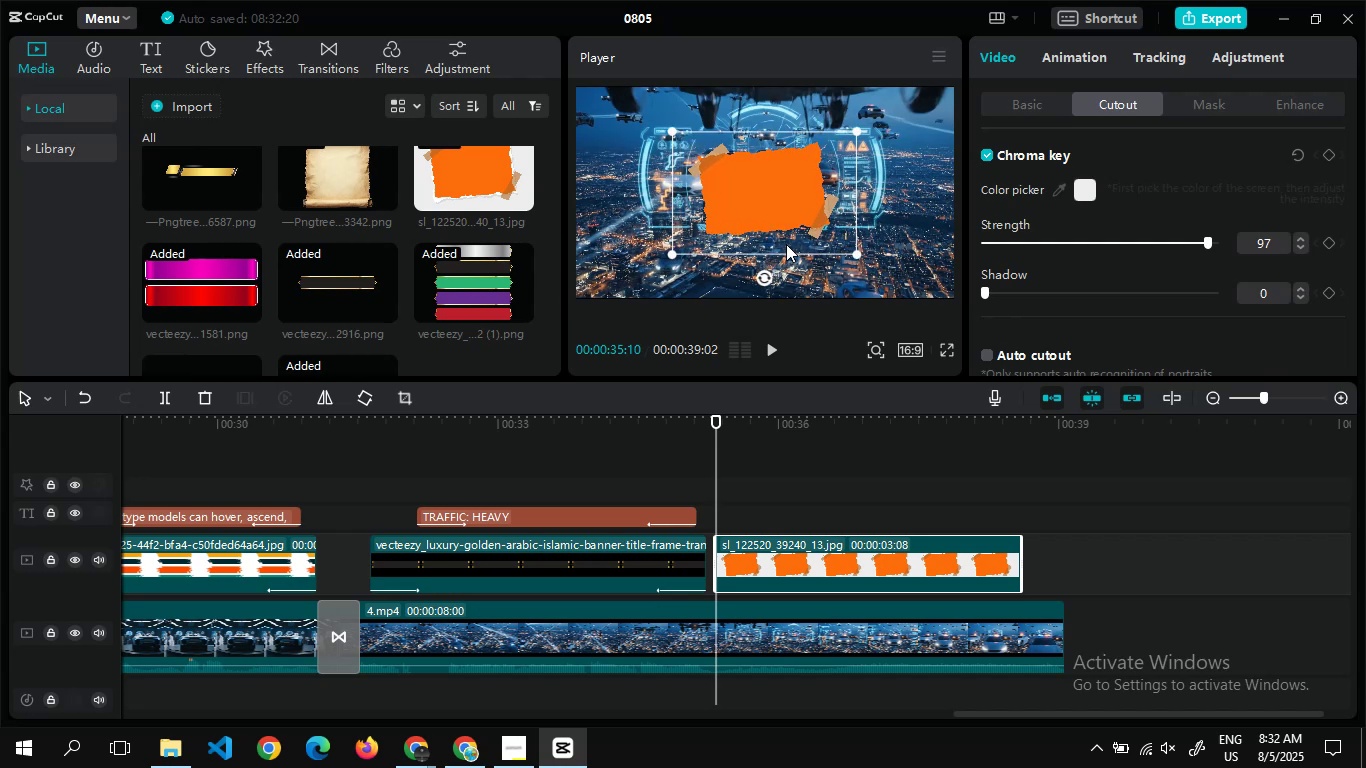 
left_click_drag(start_coordinate=[786, 244], to_coordinate=[911, 305])
 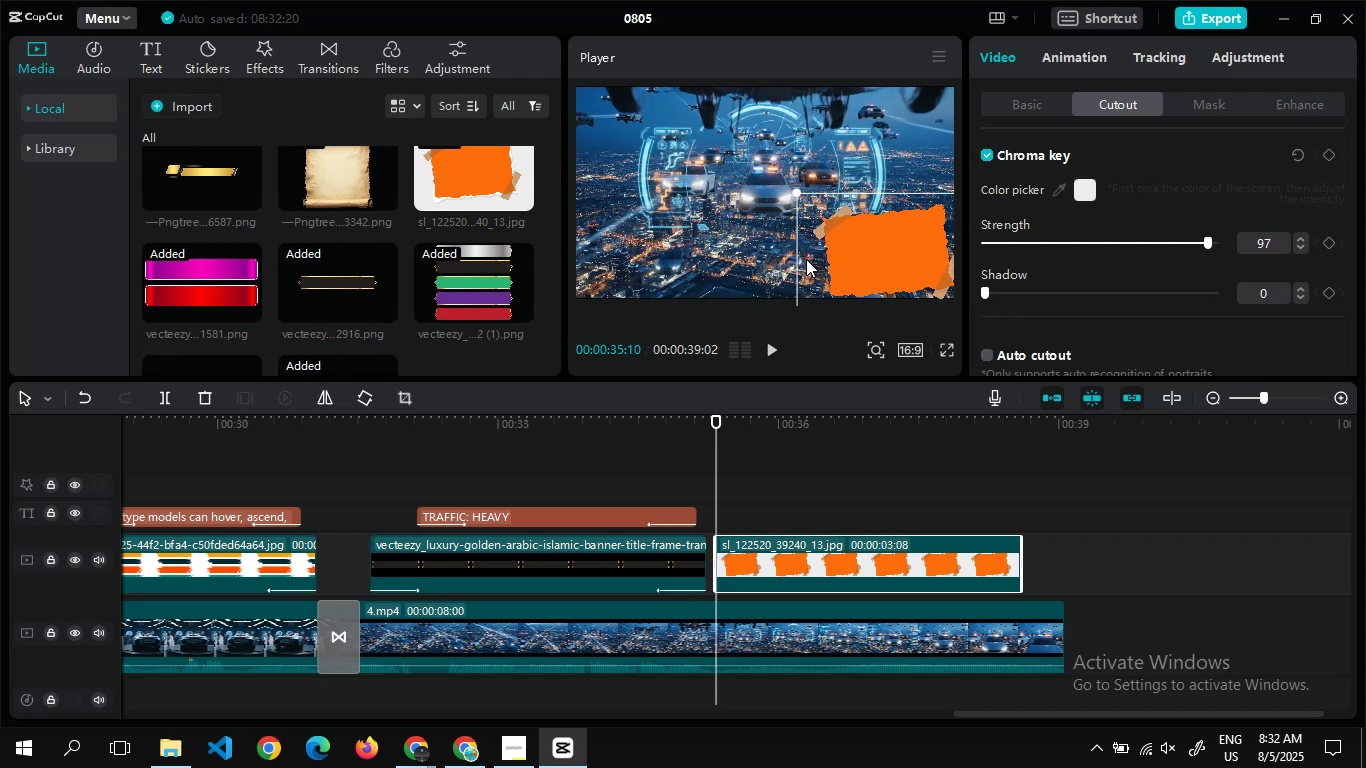 
left_click([784, 236])
 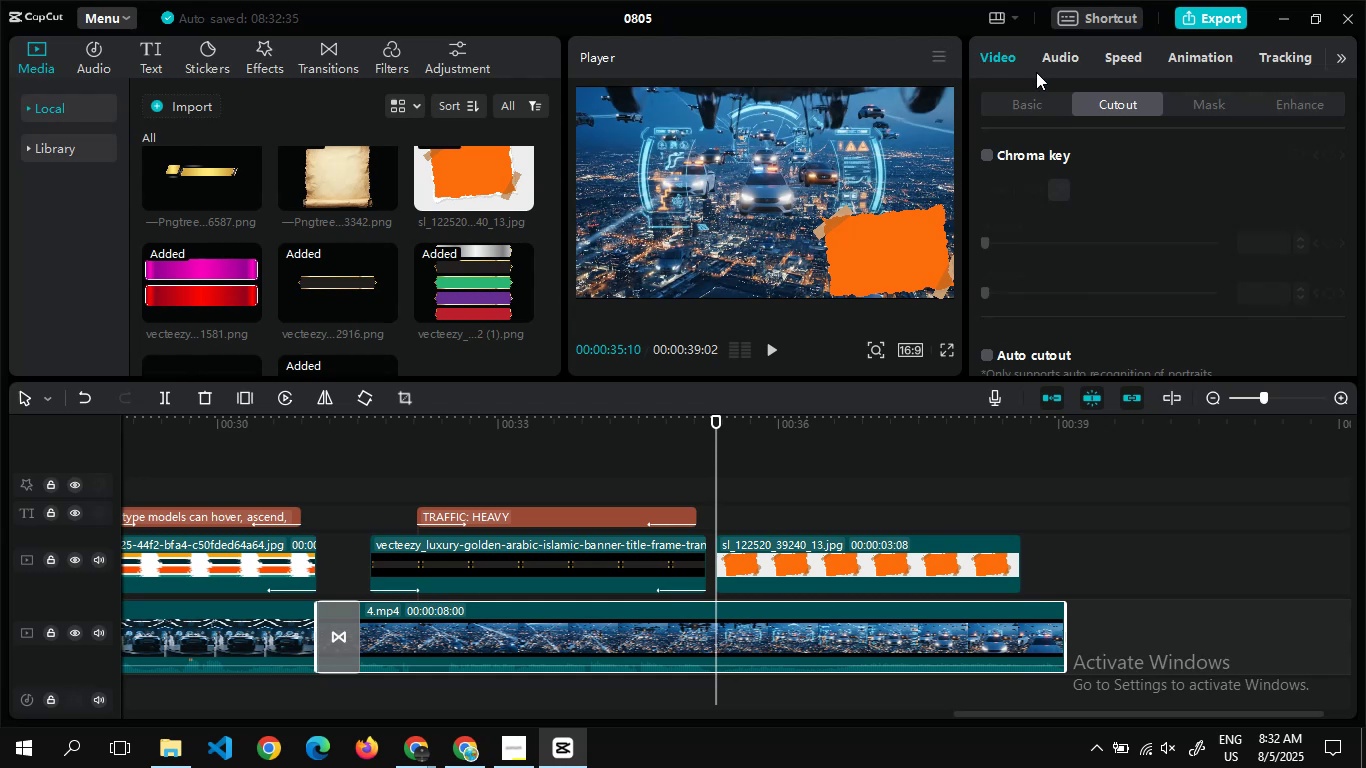 
wait(7.94)
 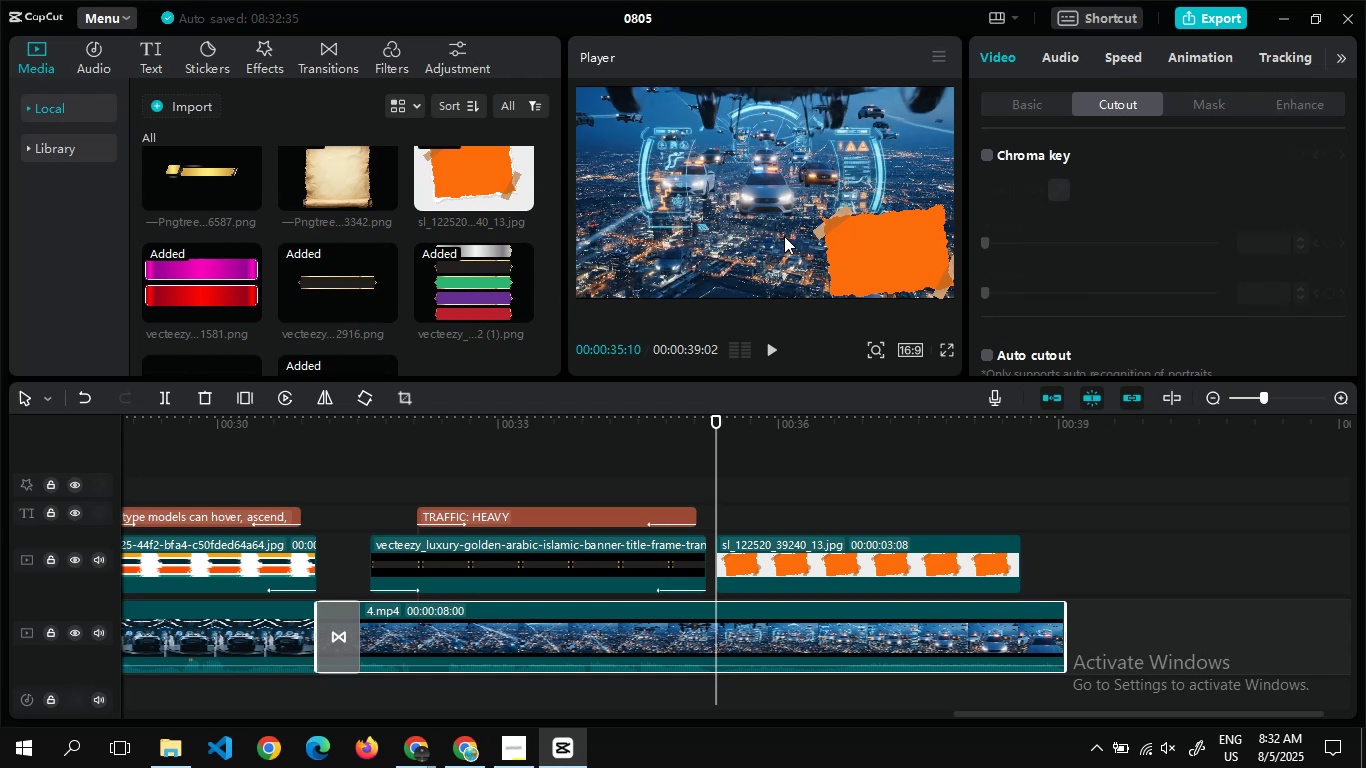 
left_click([774, 546])
 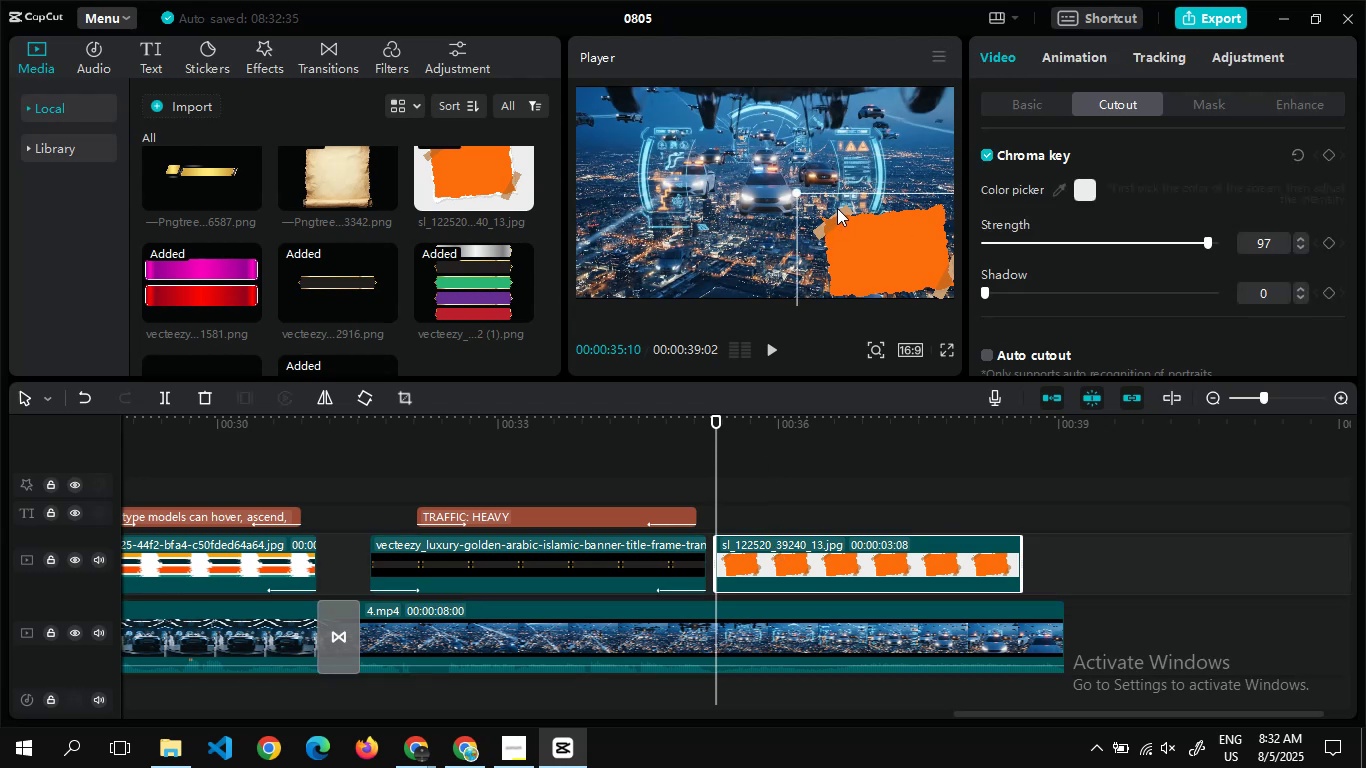 
left_click([1055, 55])
 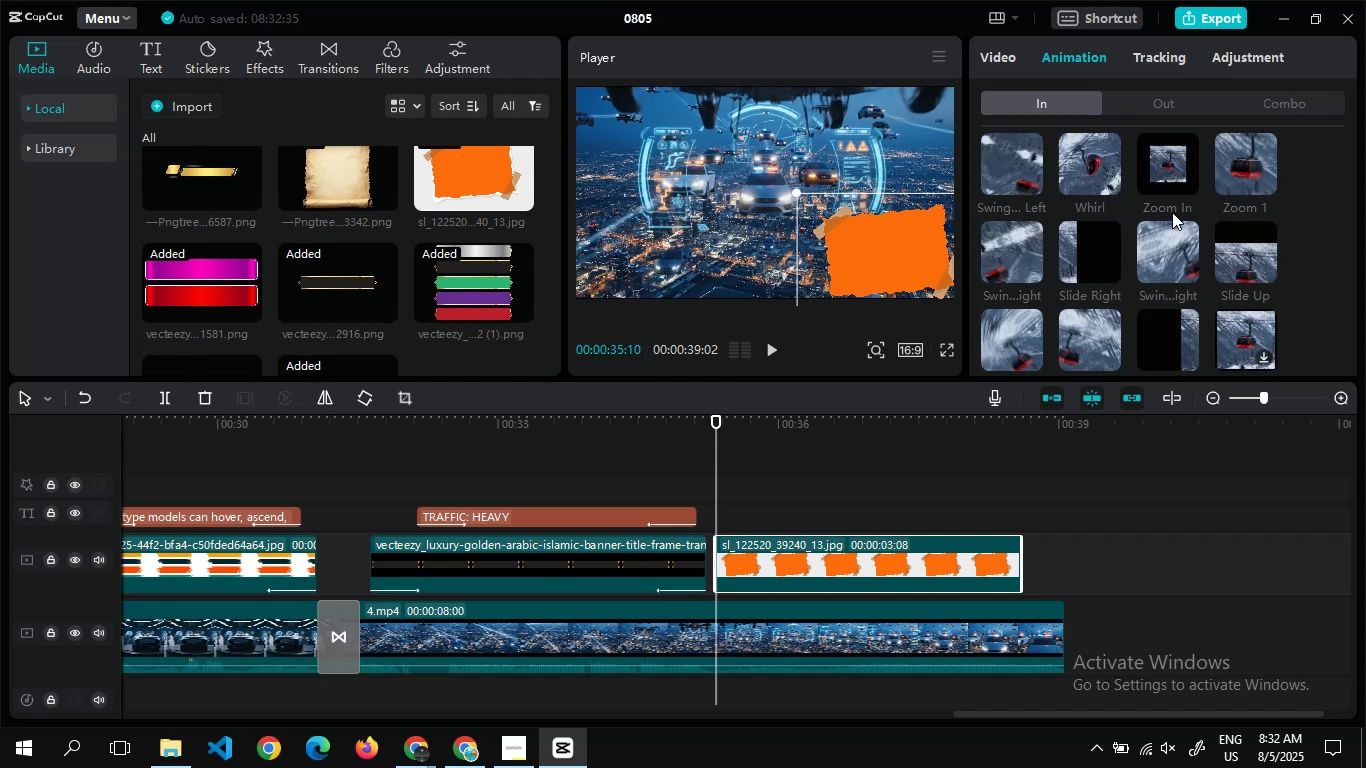 
left_click([1172, 253])
 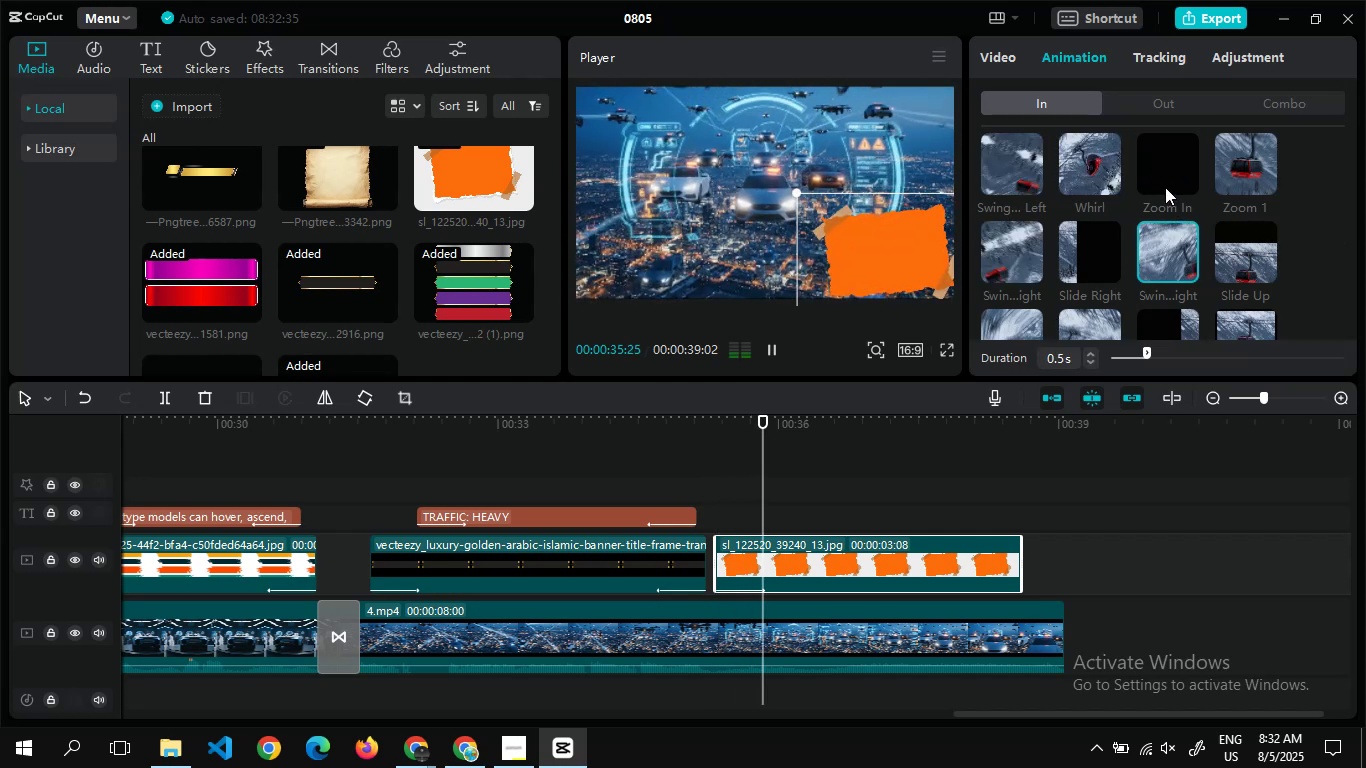 
left_click([1163, 183])
 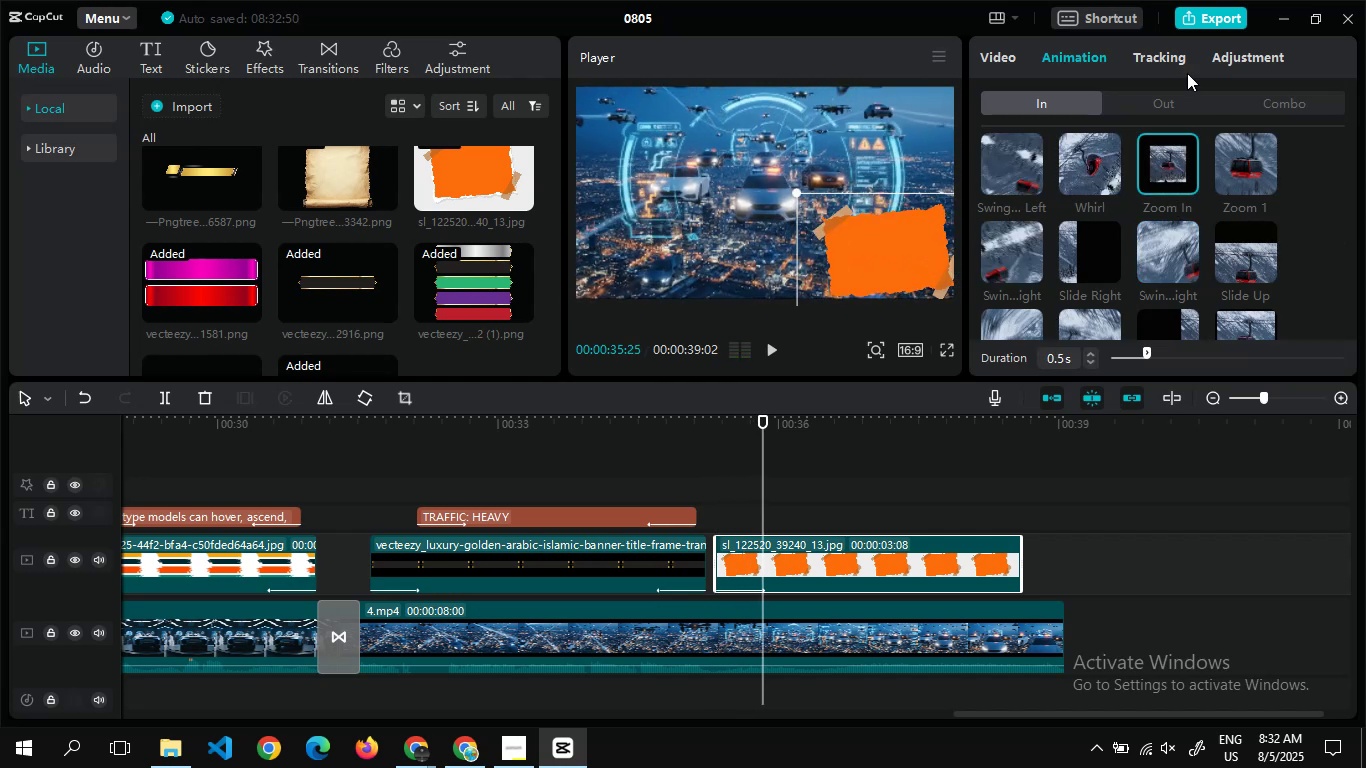 
left_click([1162, 104])
 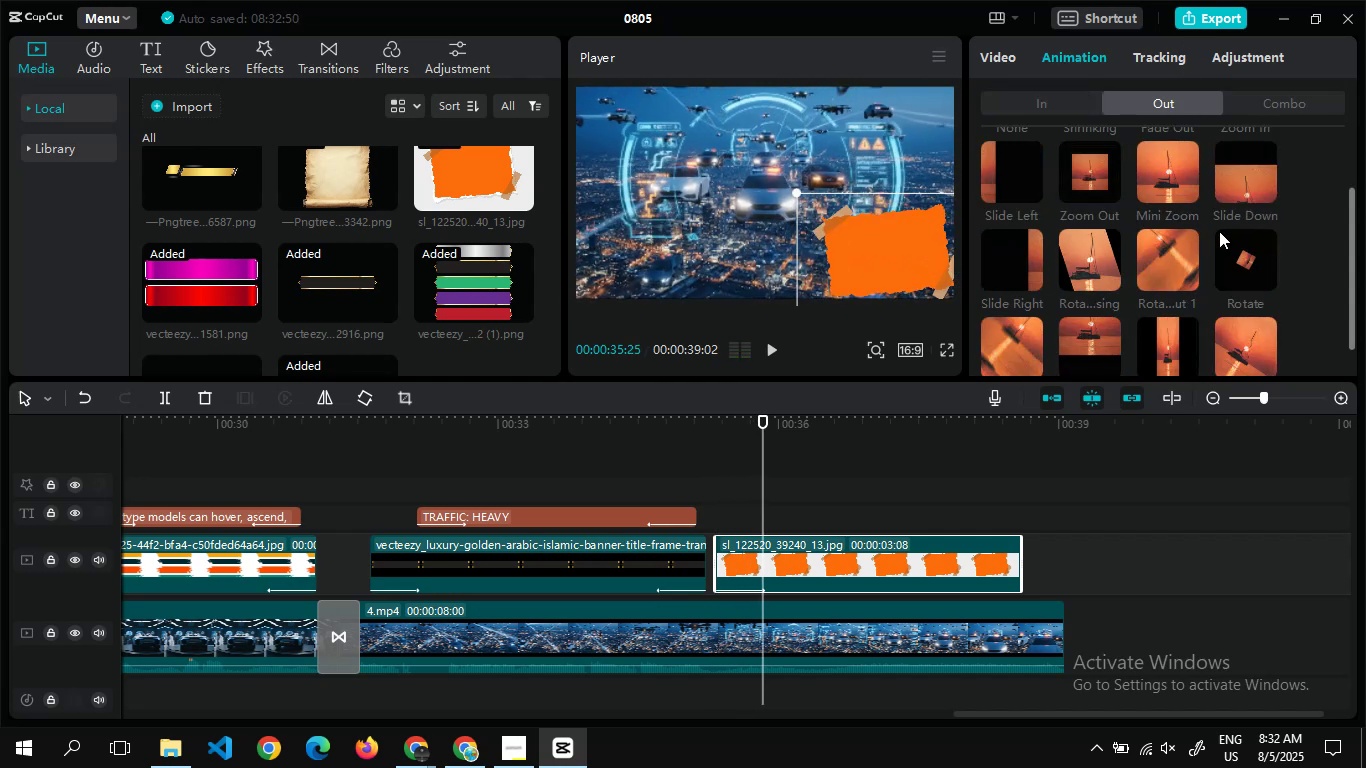 
left_click([1240, 245])
 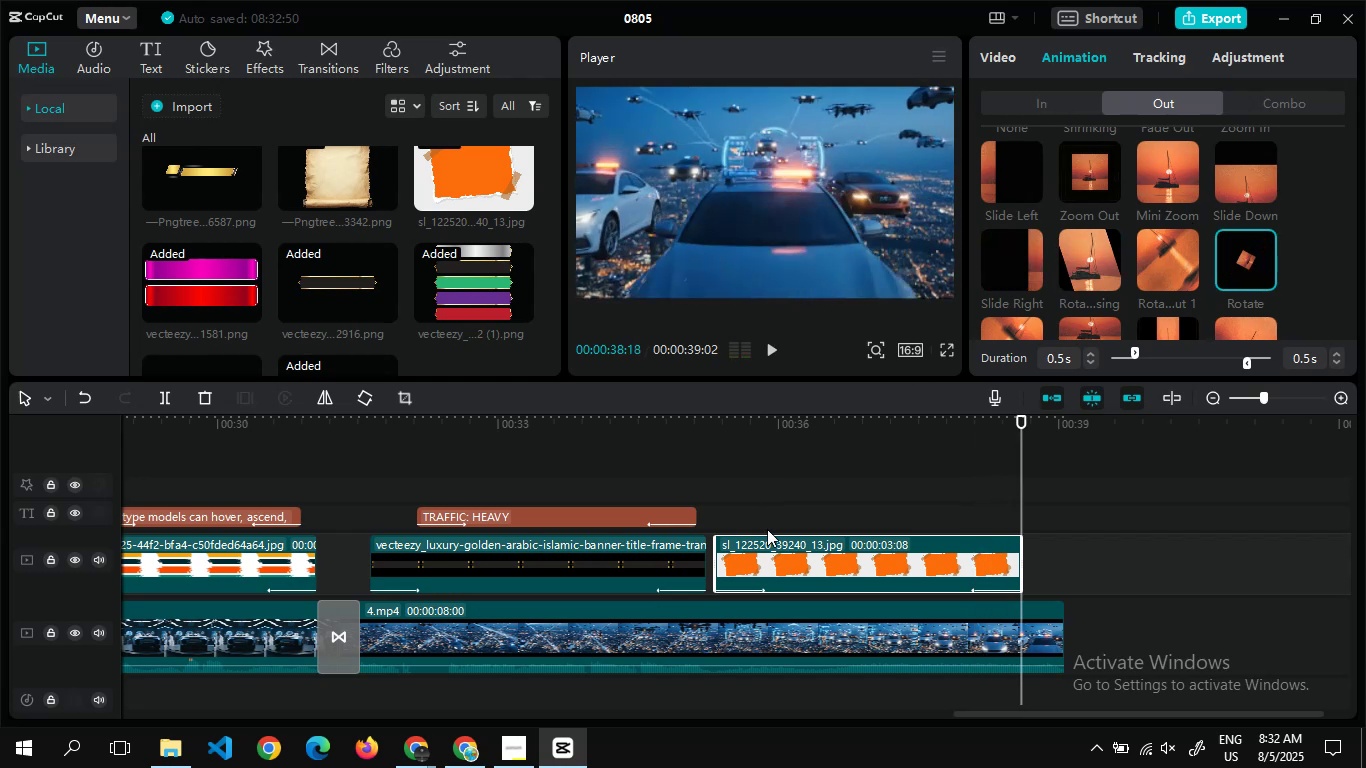 
double_click([756, 519])
 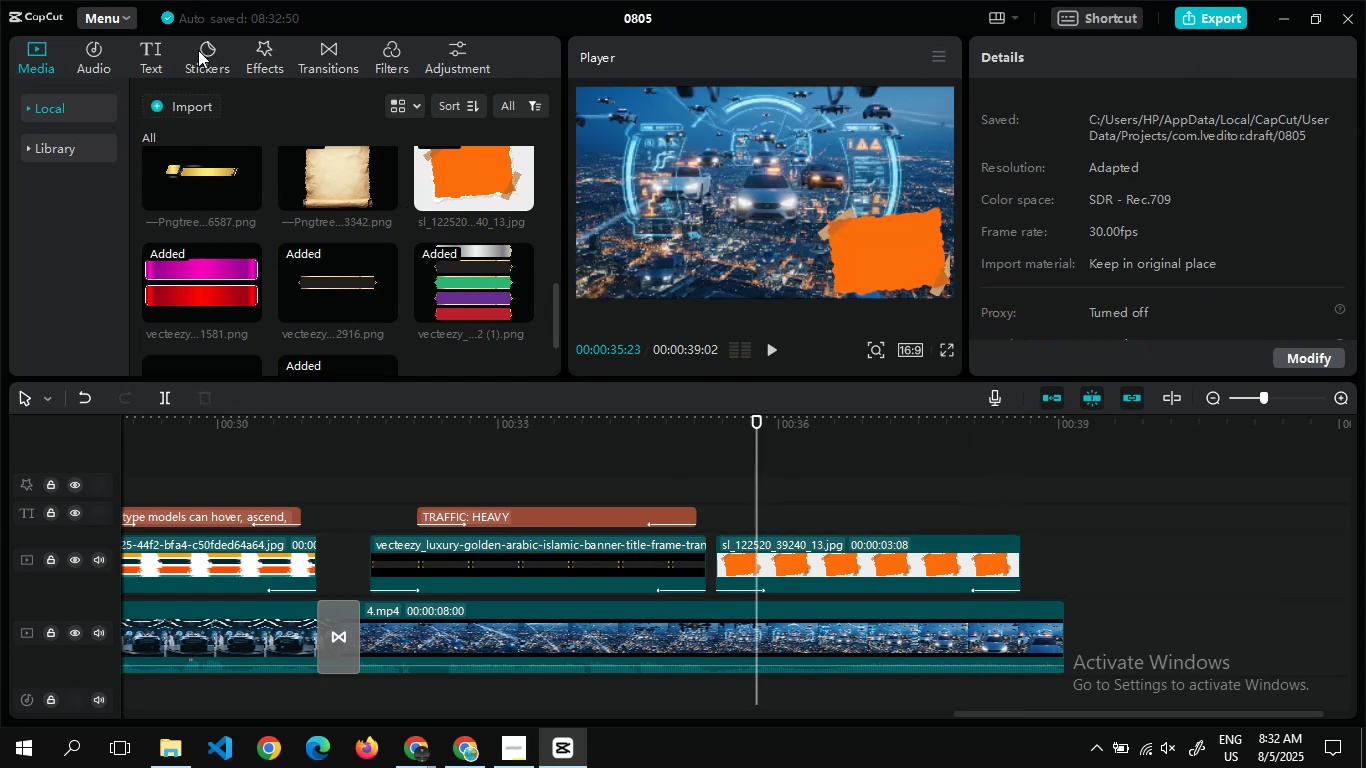 
left_click([140, 39])
 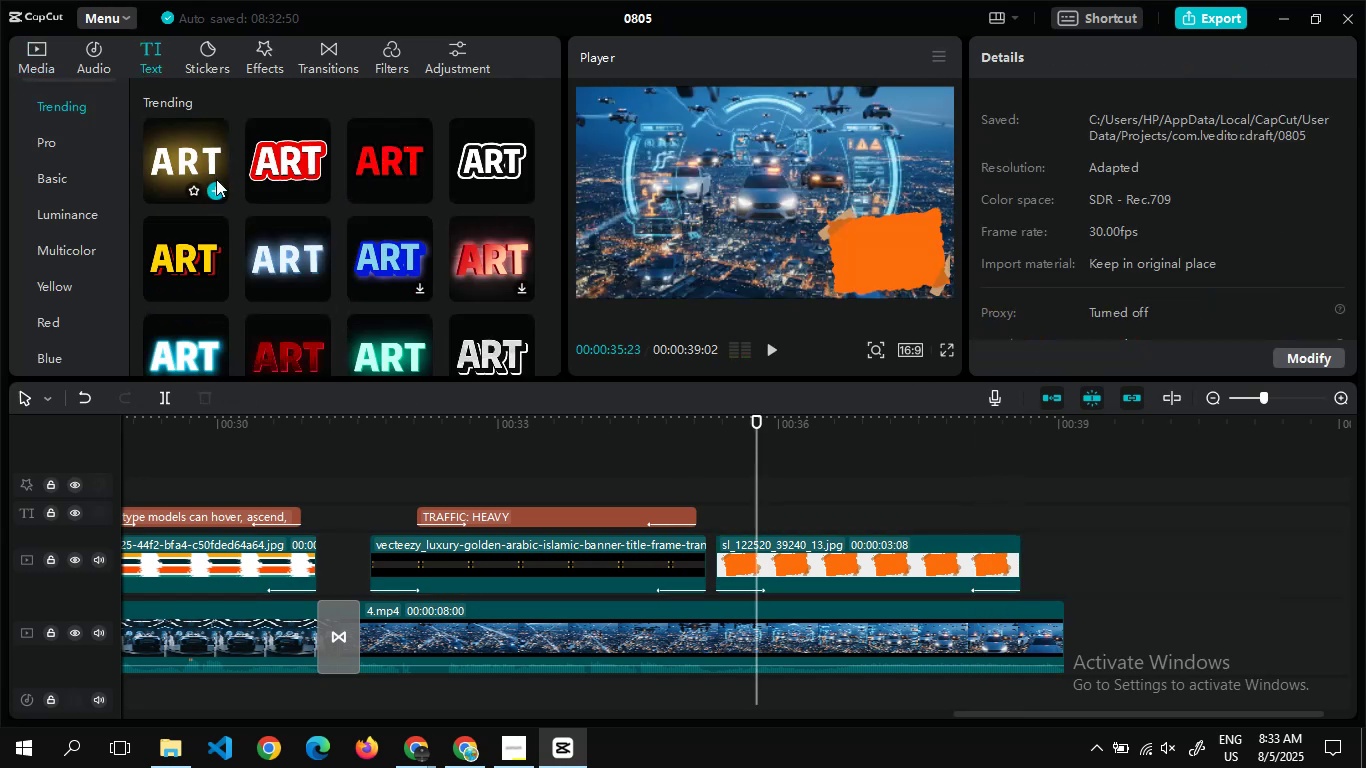 
left_click([216, 180])
 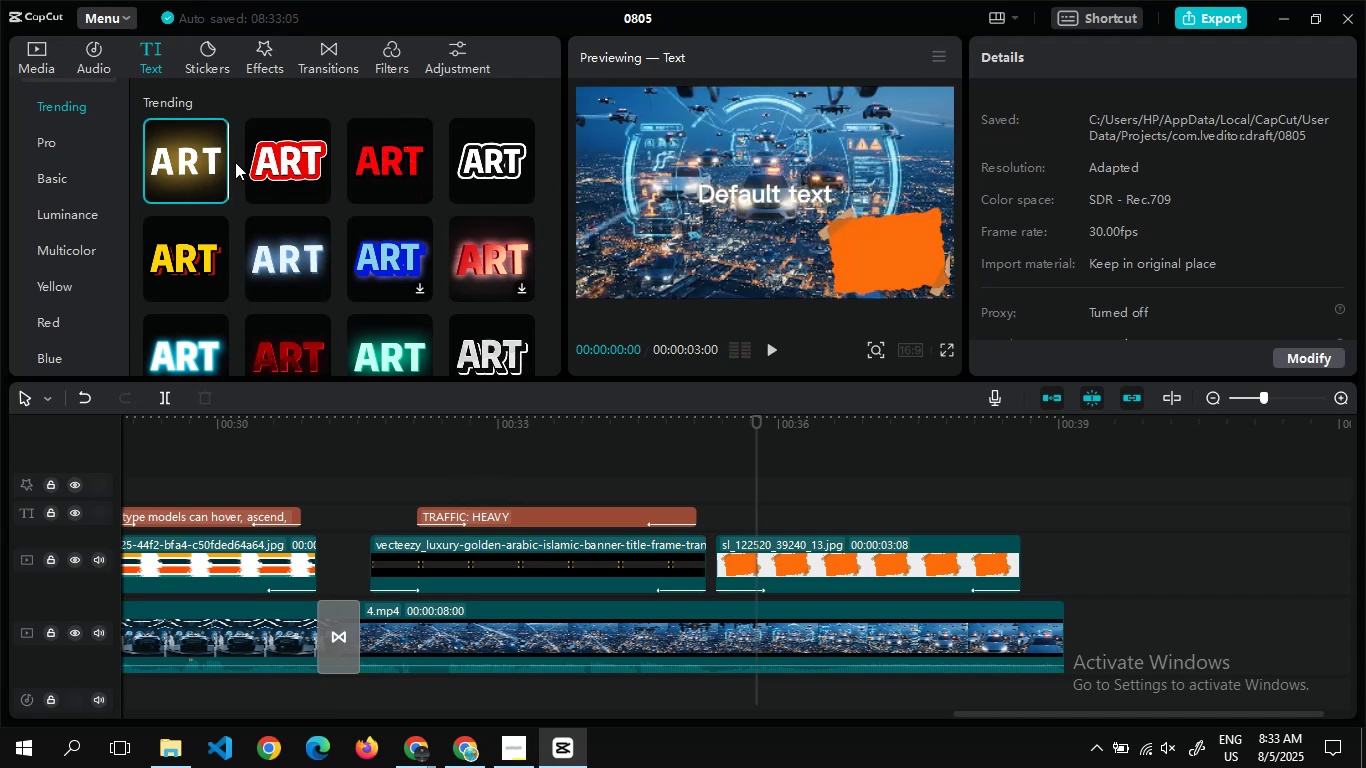 
wait(5.08)
 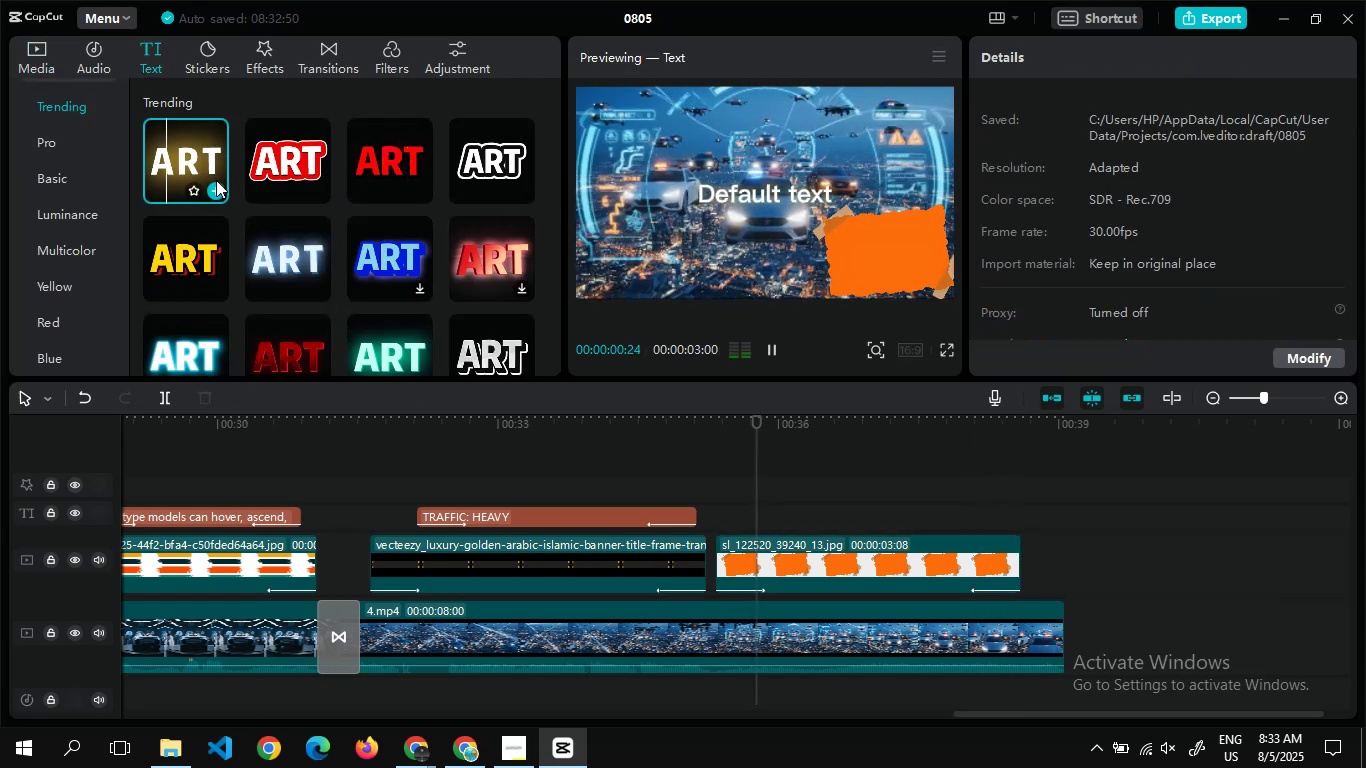 
left_click([210, 188])
 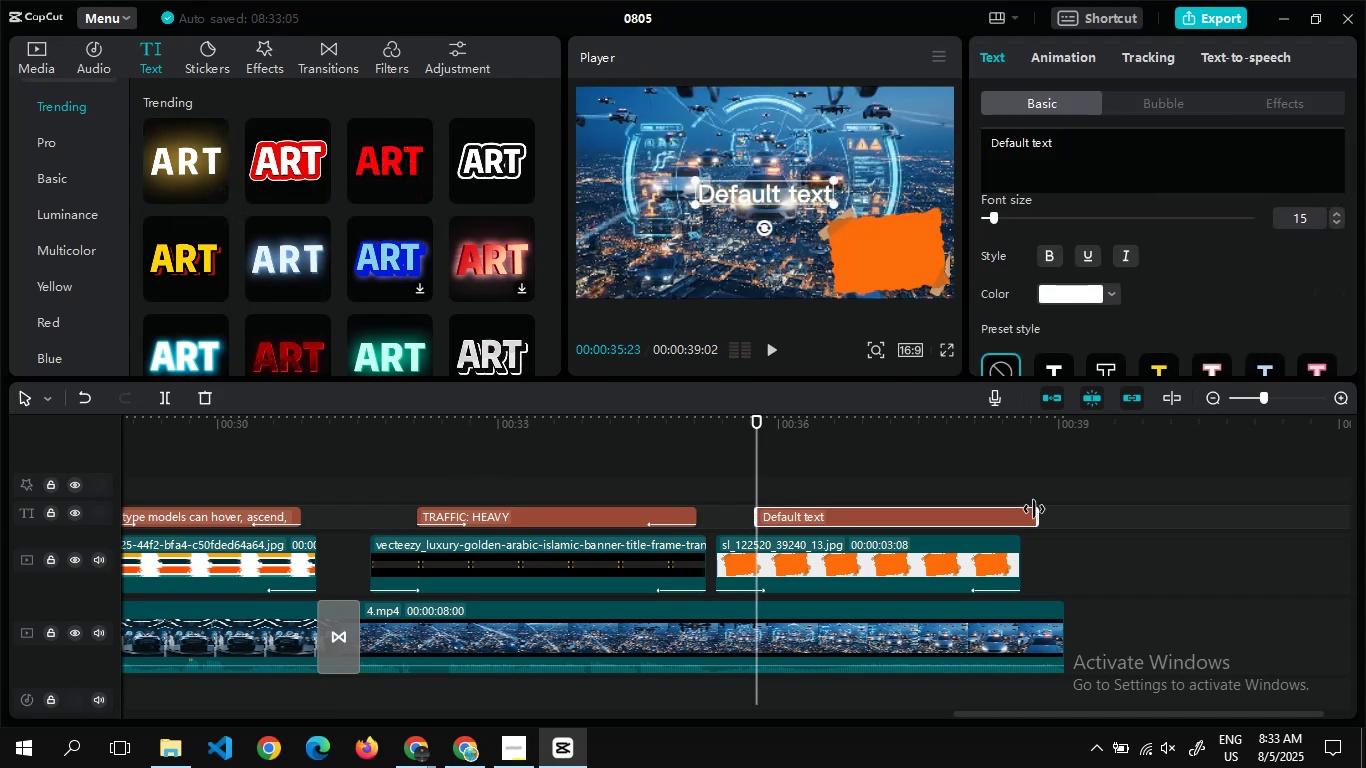 
left_click_drag(start_coordinate=[1036, 511], to_coordinate=[992, 514])
 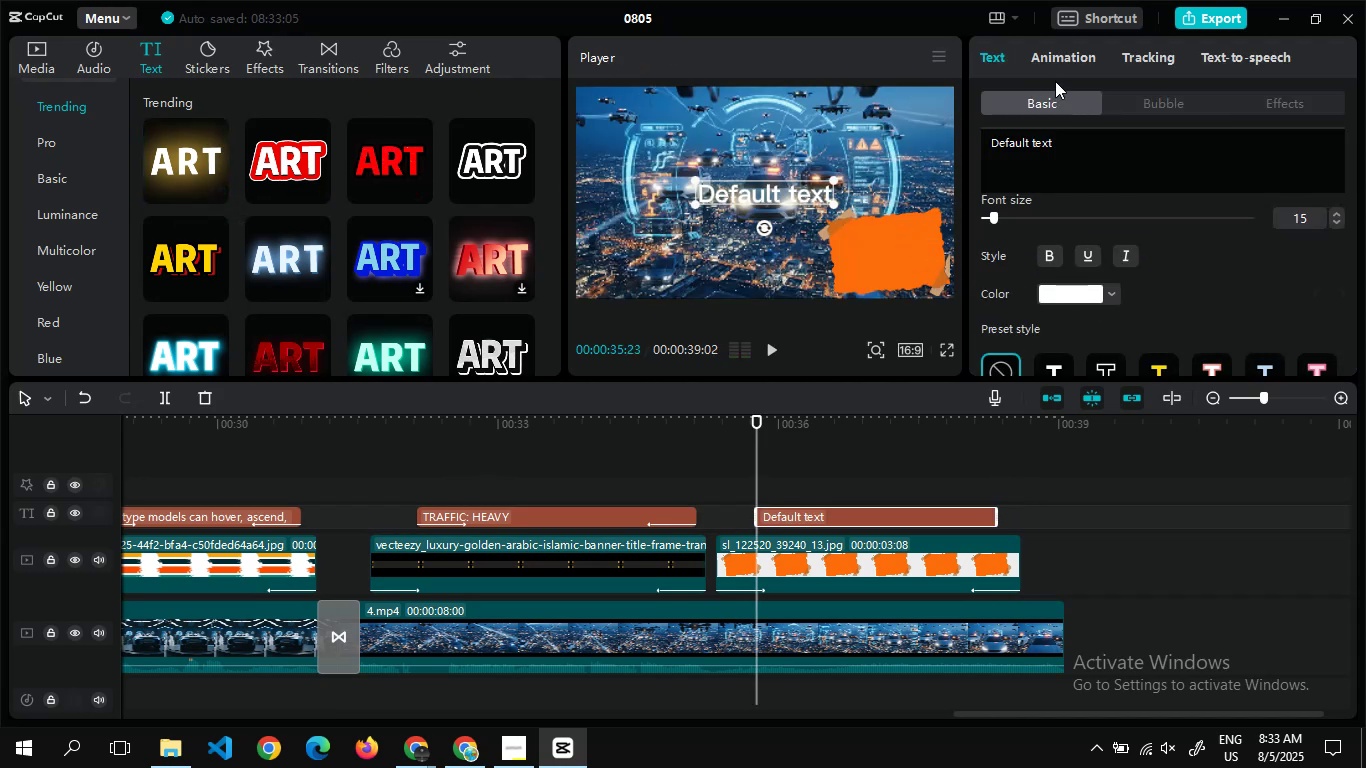 
left_click([1061, 57])
 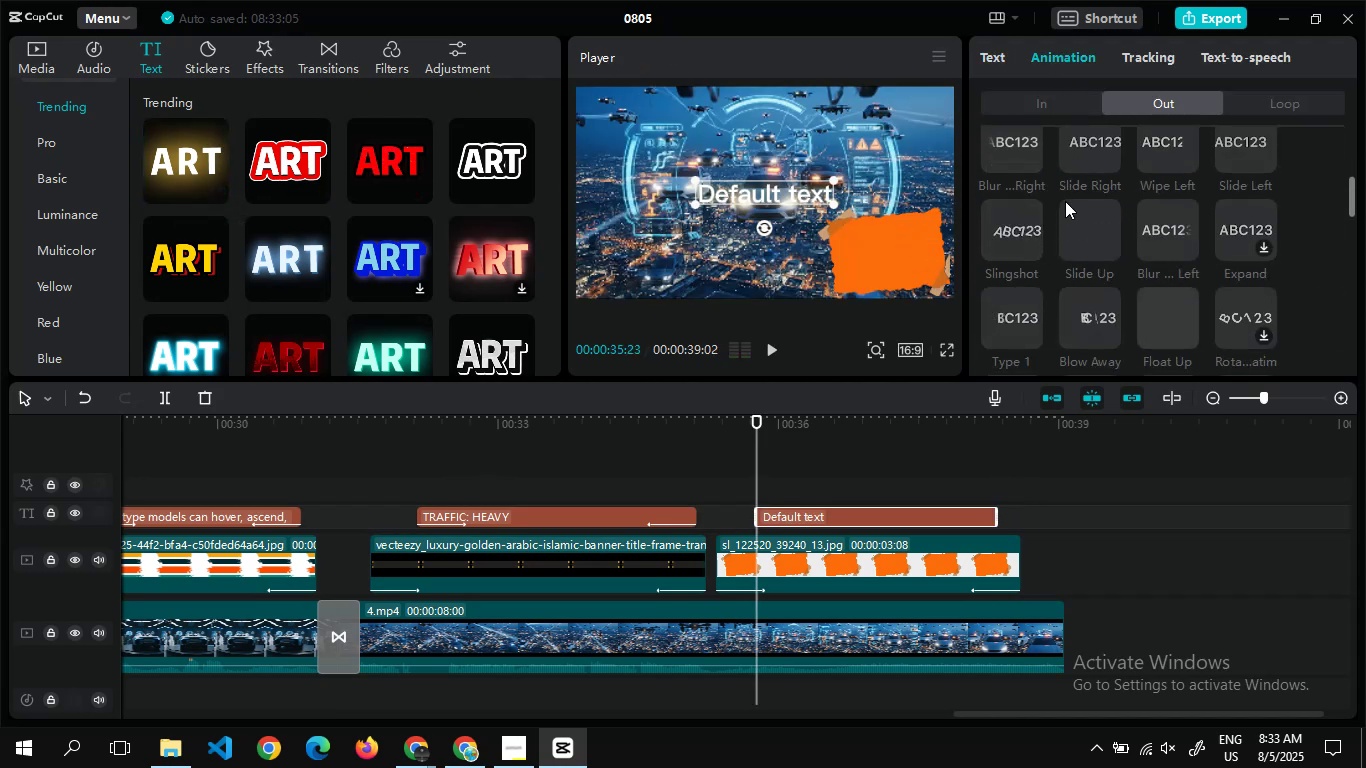 
left_click([1083, 227])
 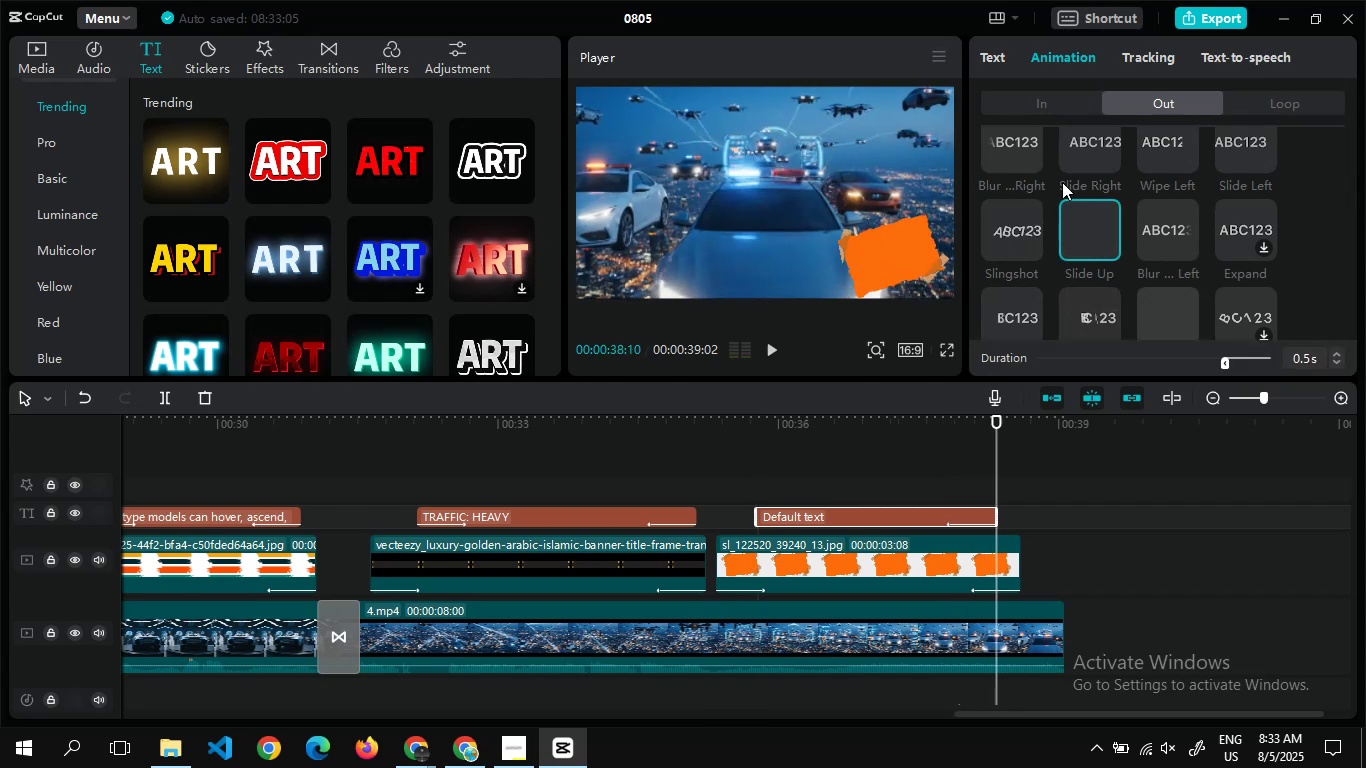 
left_click([1092, 150])
 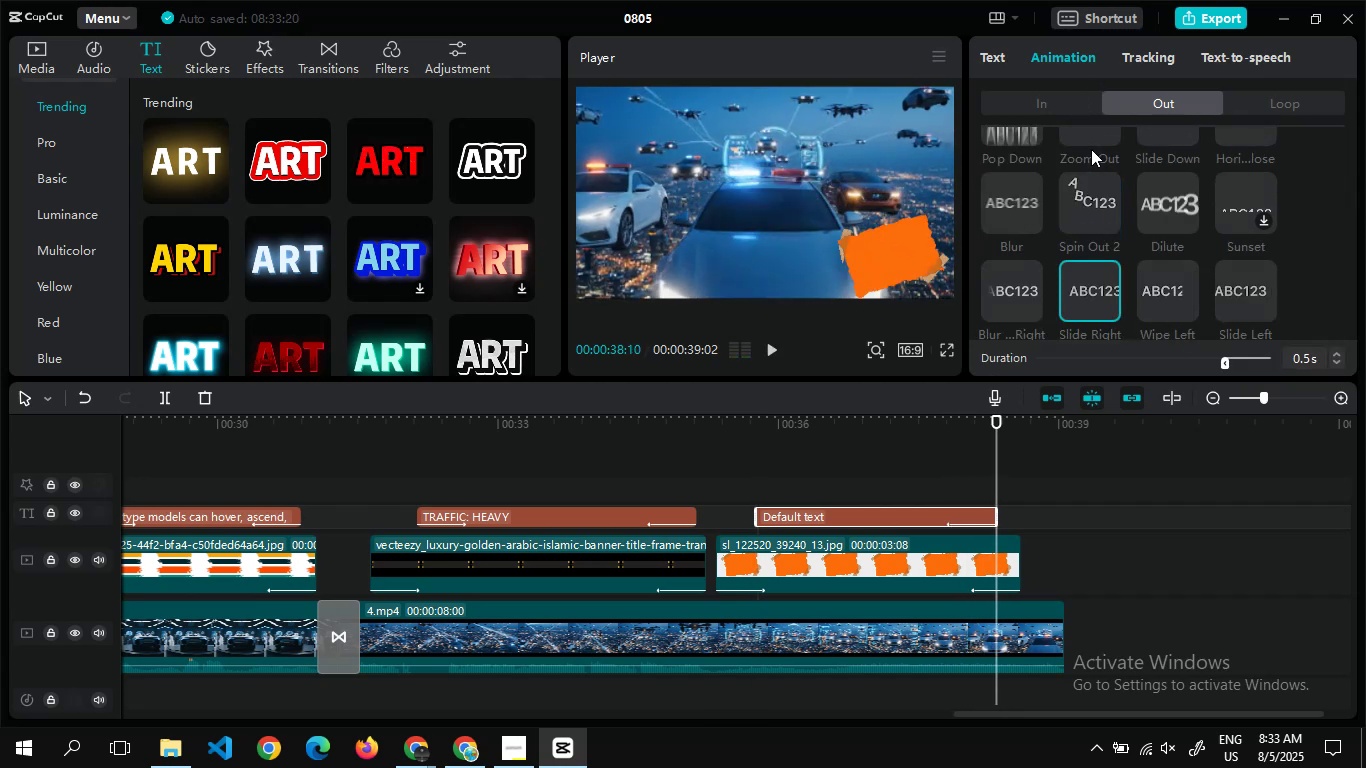 
left_click([1041, 111])
 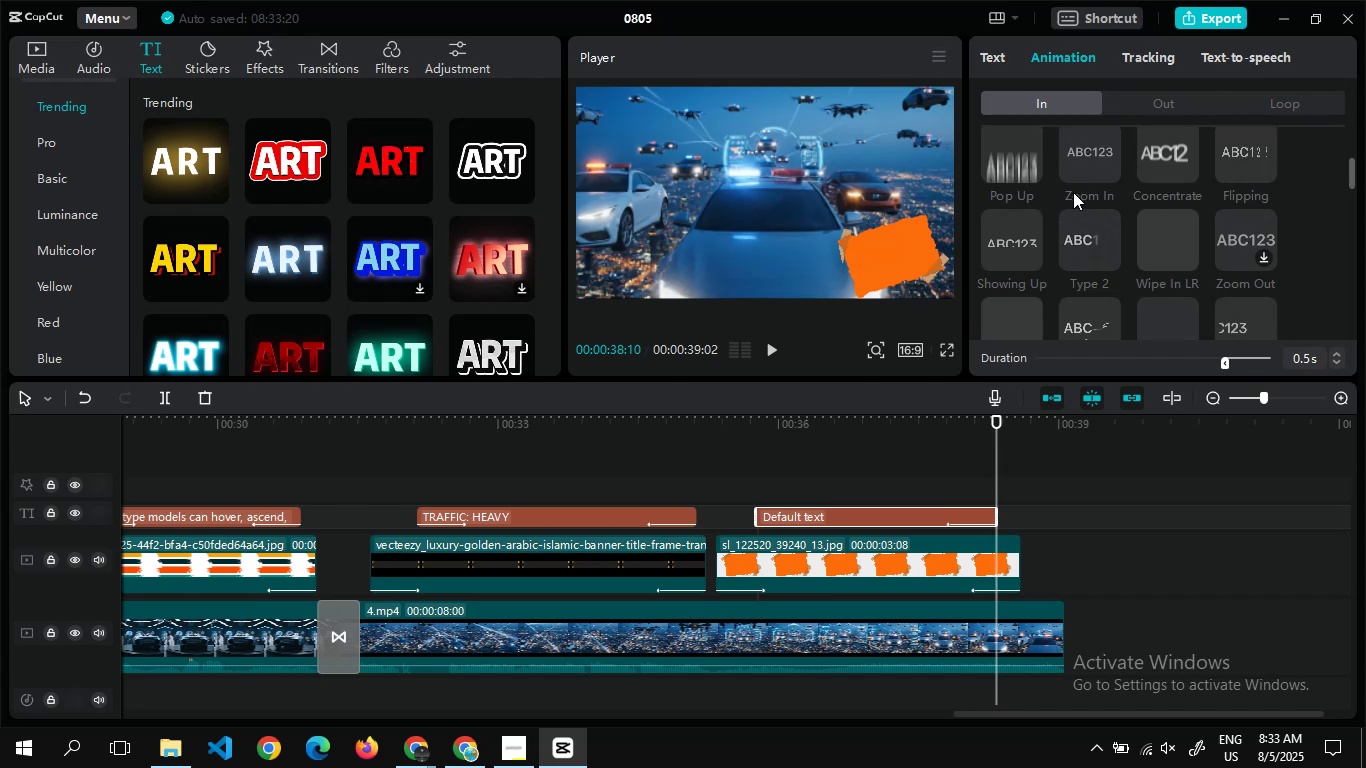 
left_click([1008, 218])
 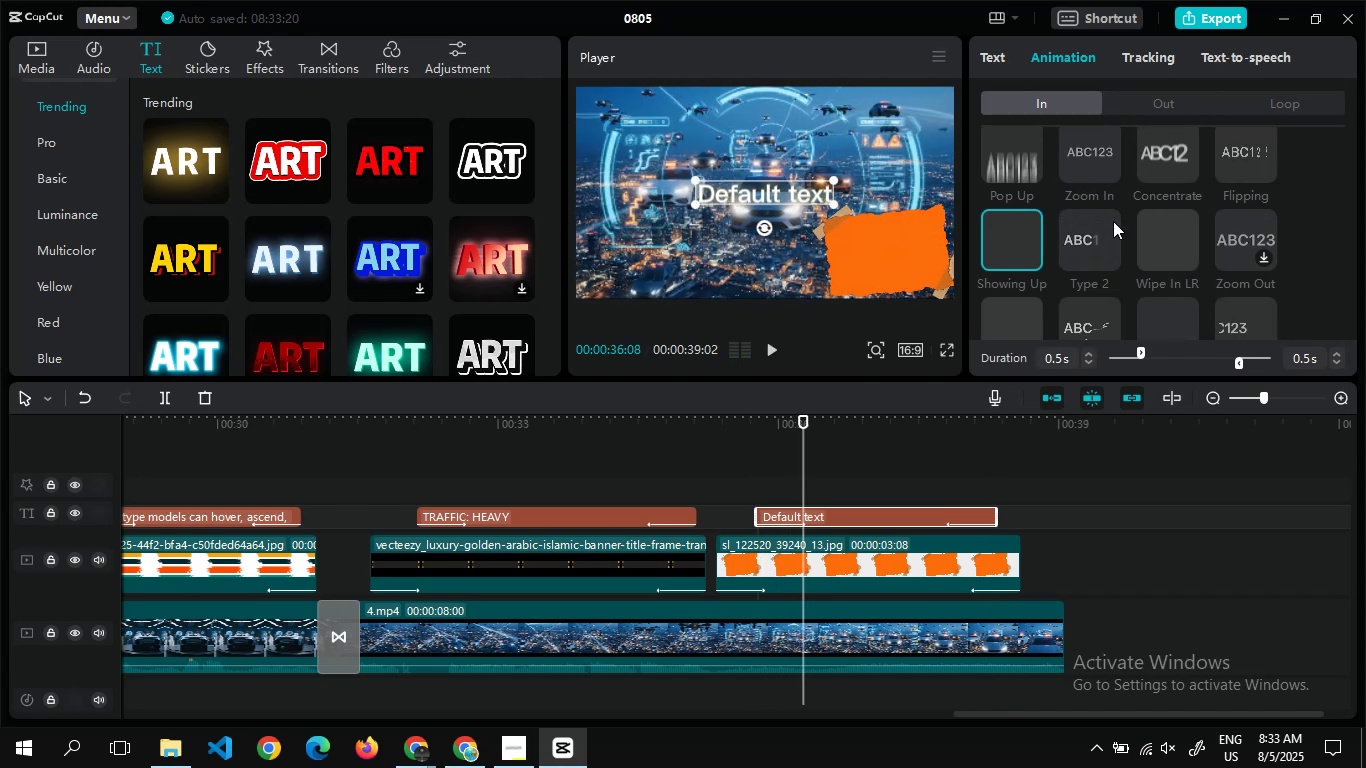 
left_click([1174, 253])
 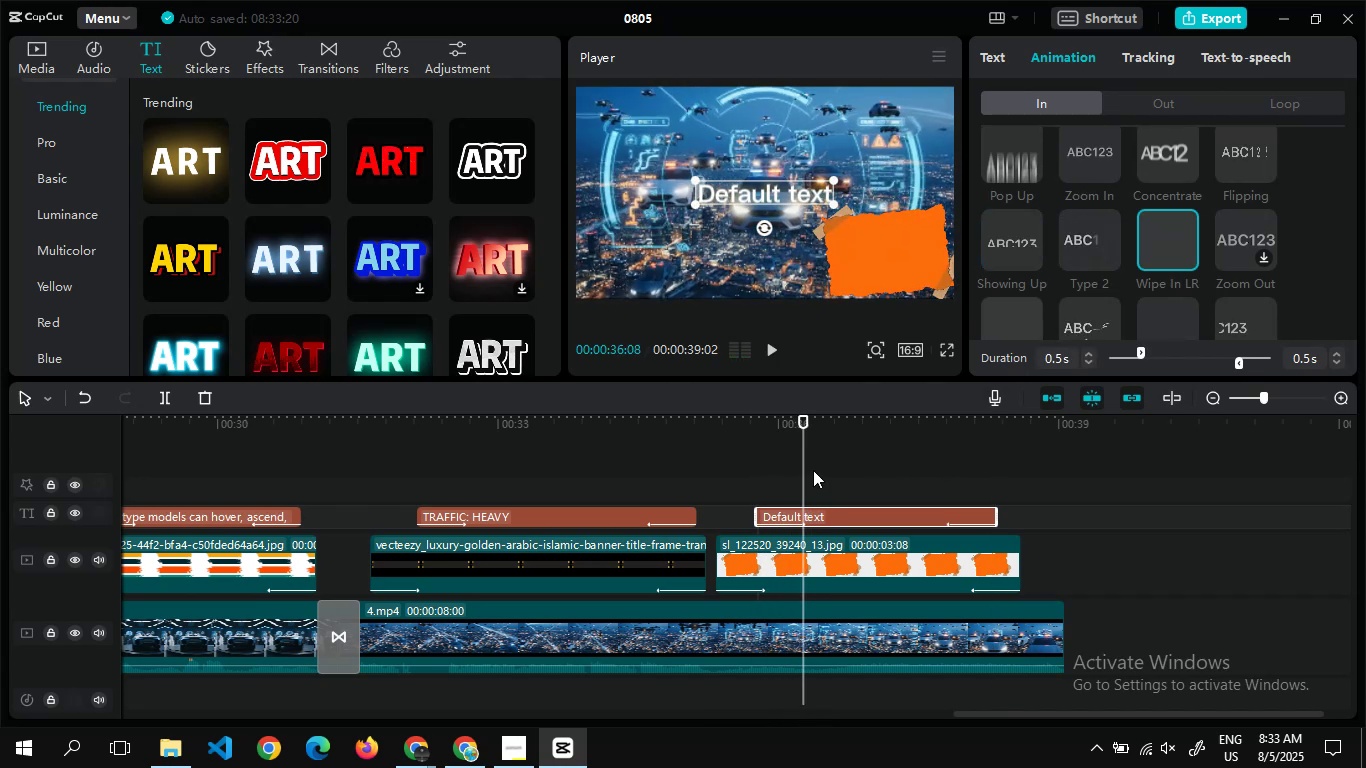 
wait(5.37)
 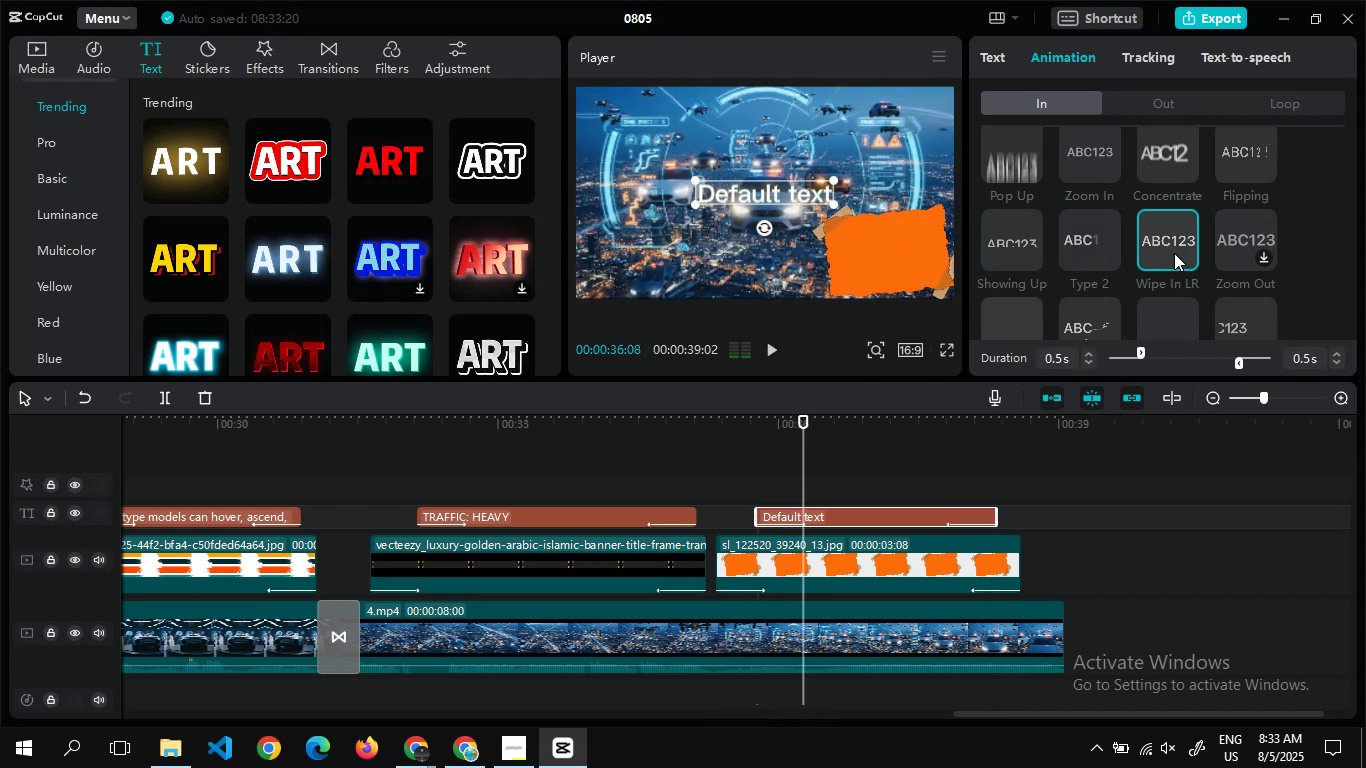 
mouse_move([409, 720])
 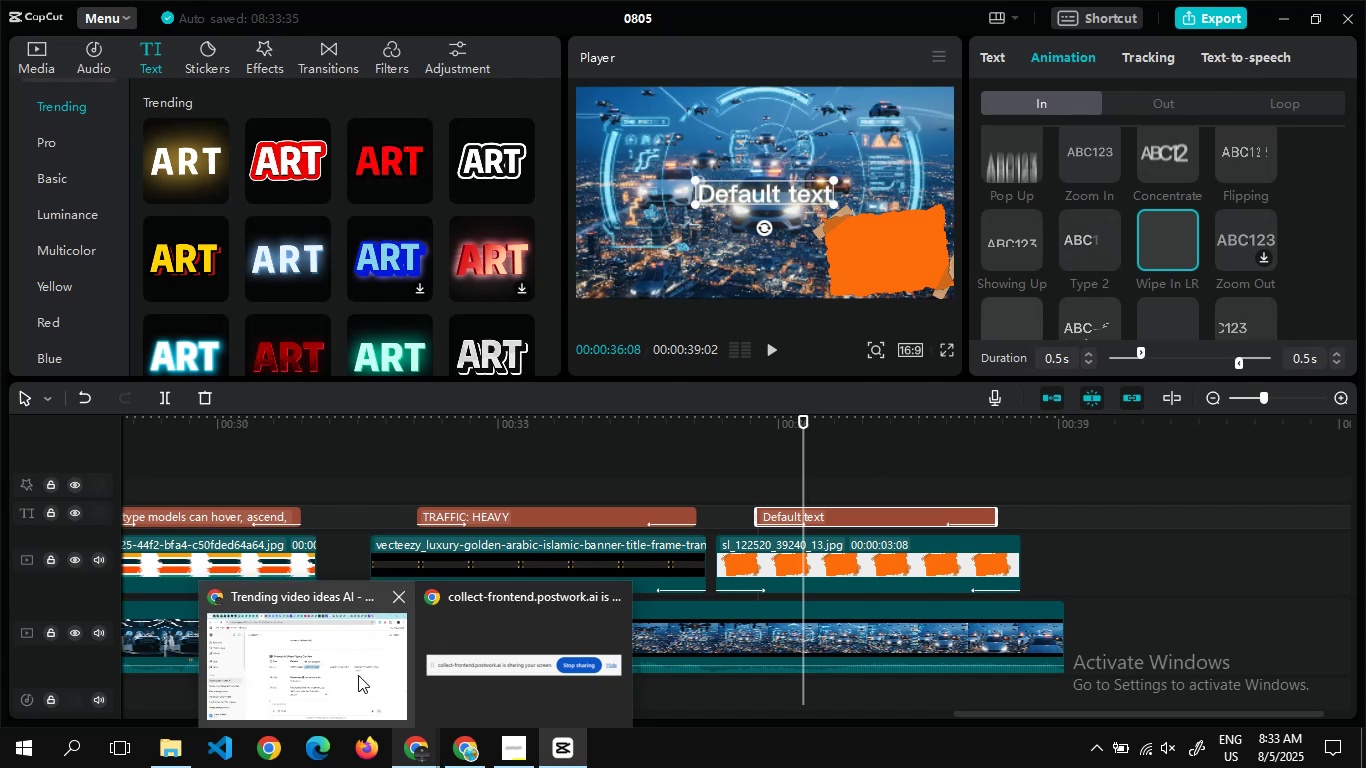 
left_click([358, 675])
 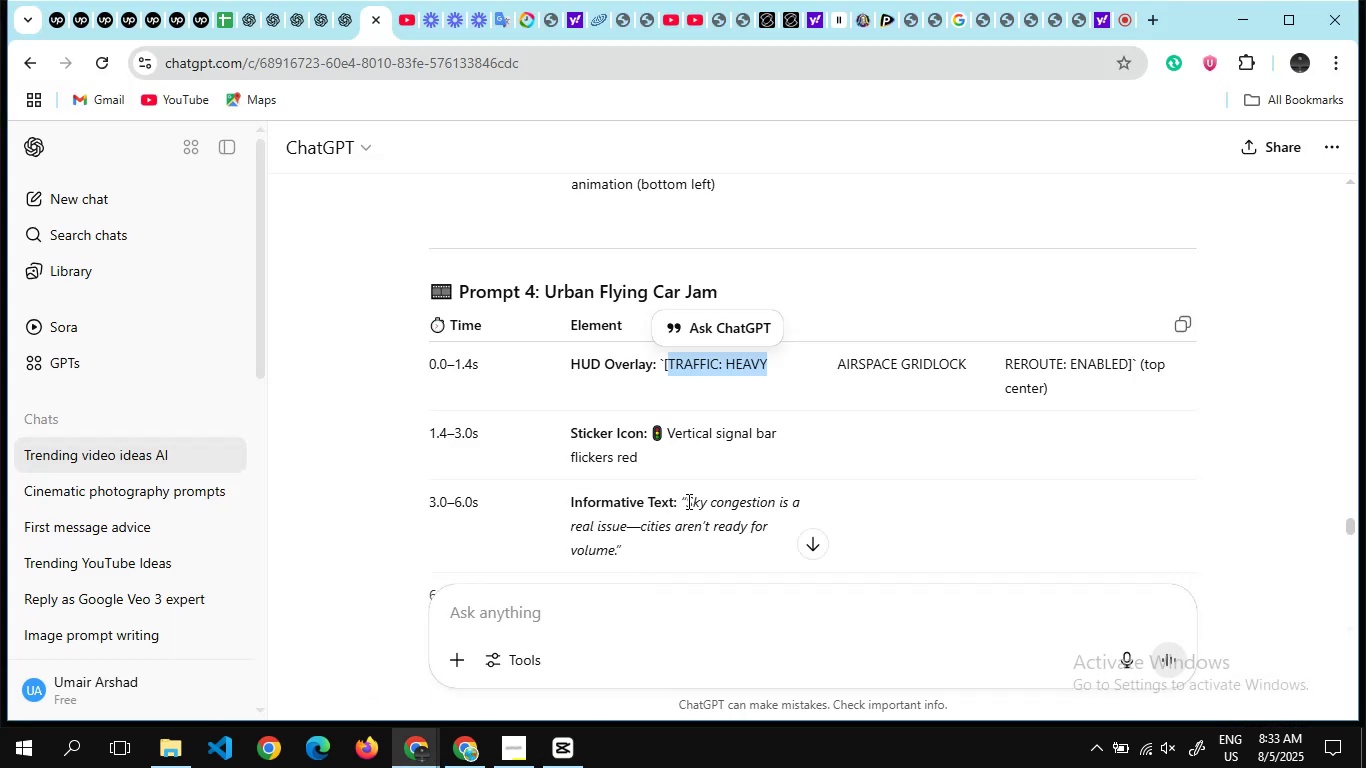 
left_click_drag(start_coordinate=[686, 501], to_coordinate=[616, 560])
 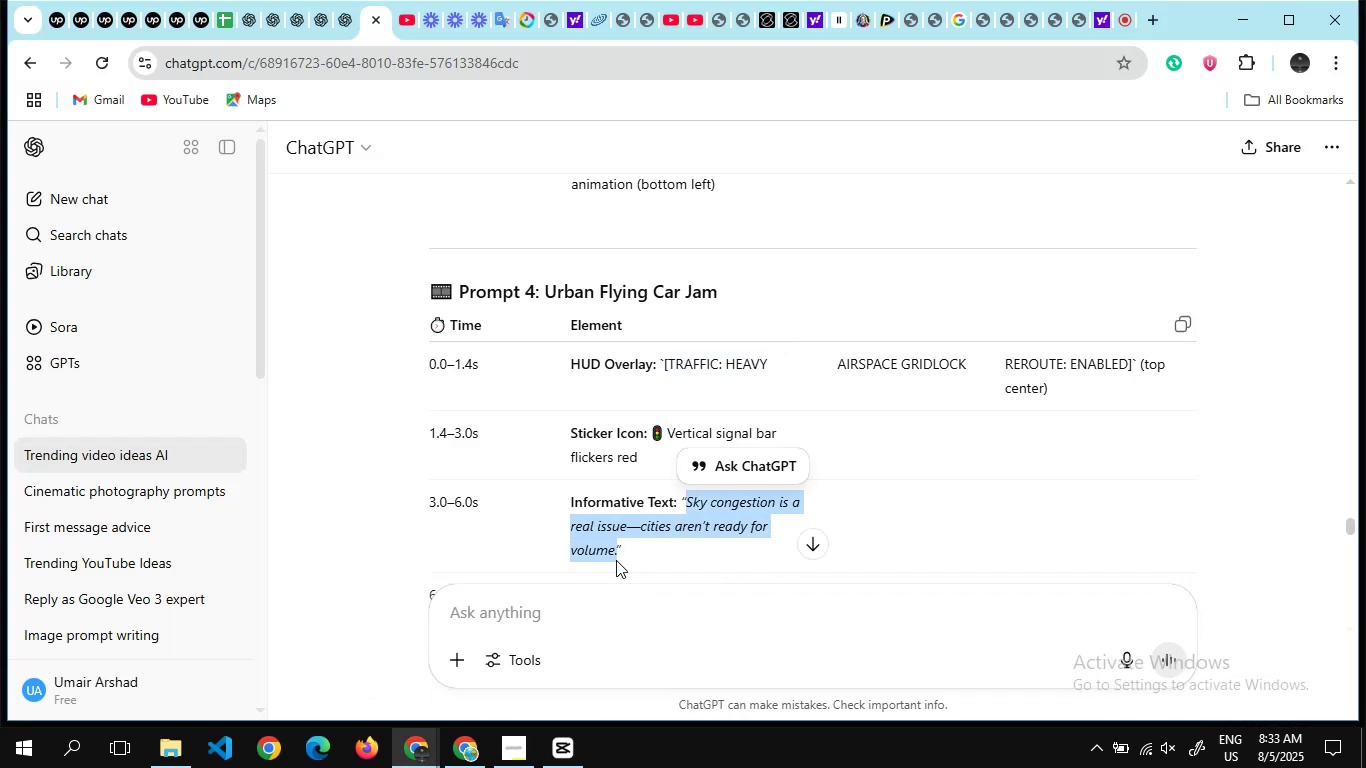 
key(Control+C)
 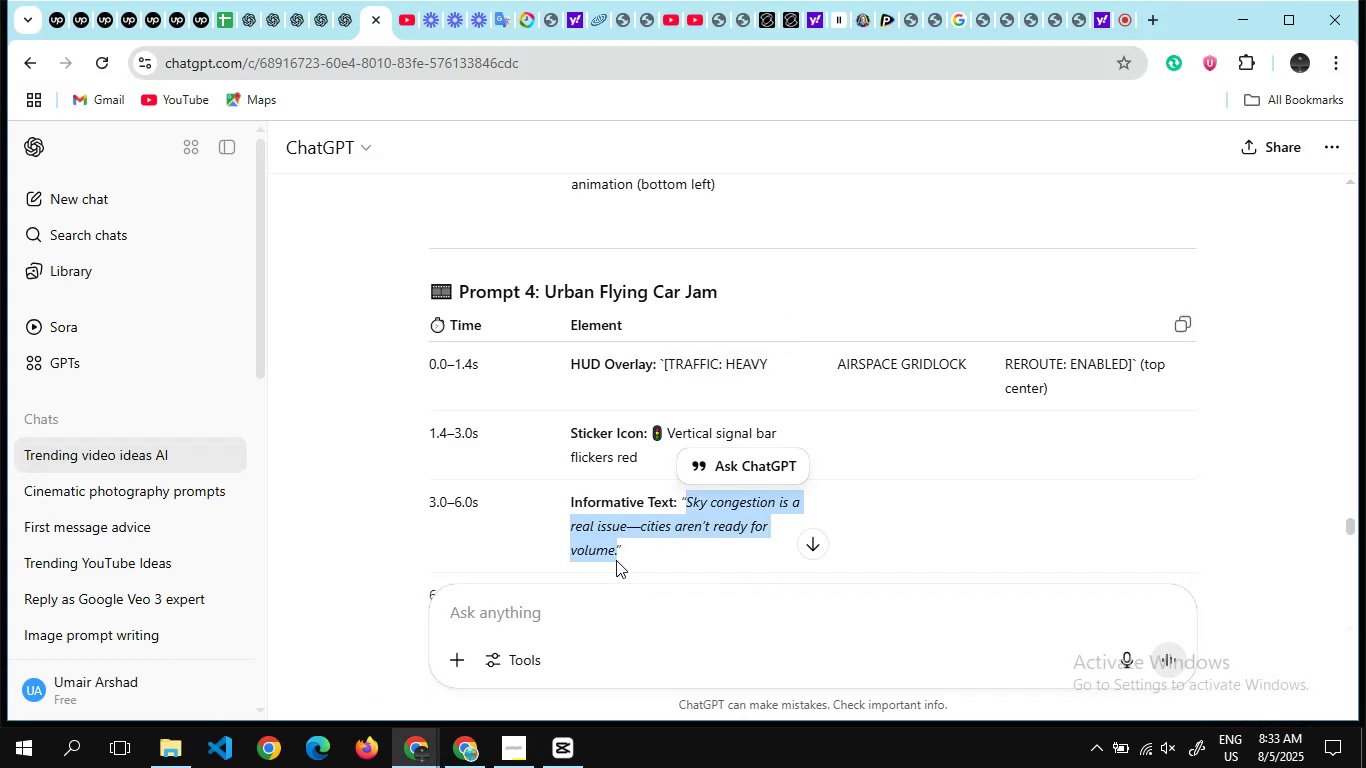 
key(Alt+Tab)
 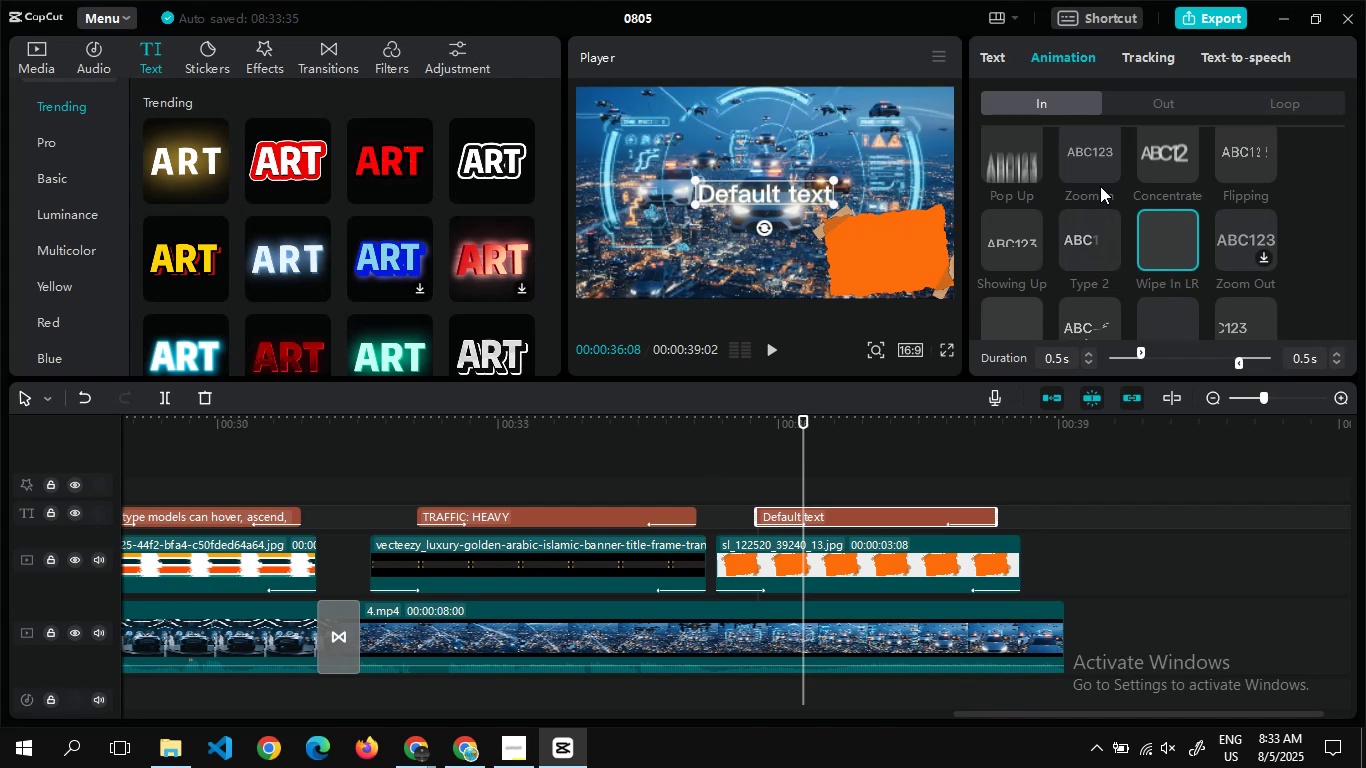 
wait(5.6)
 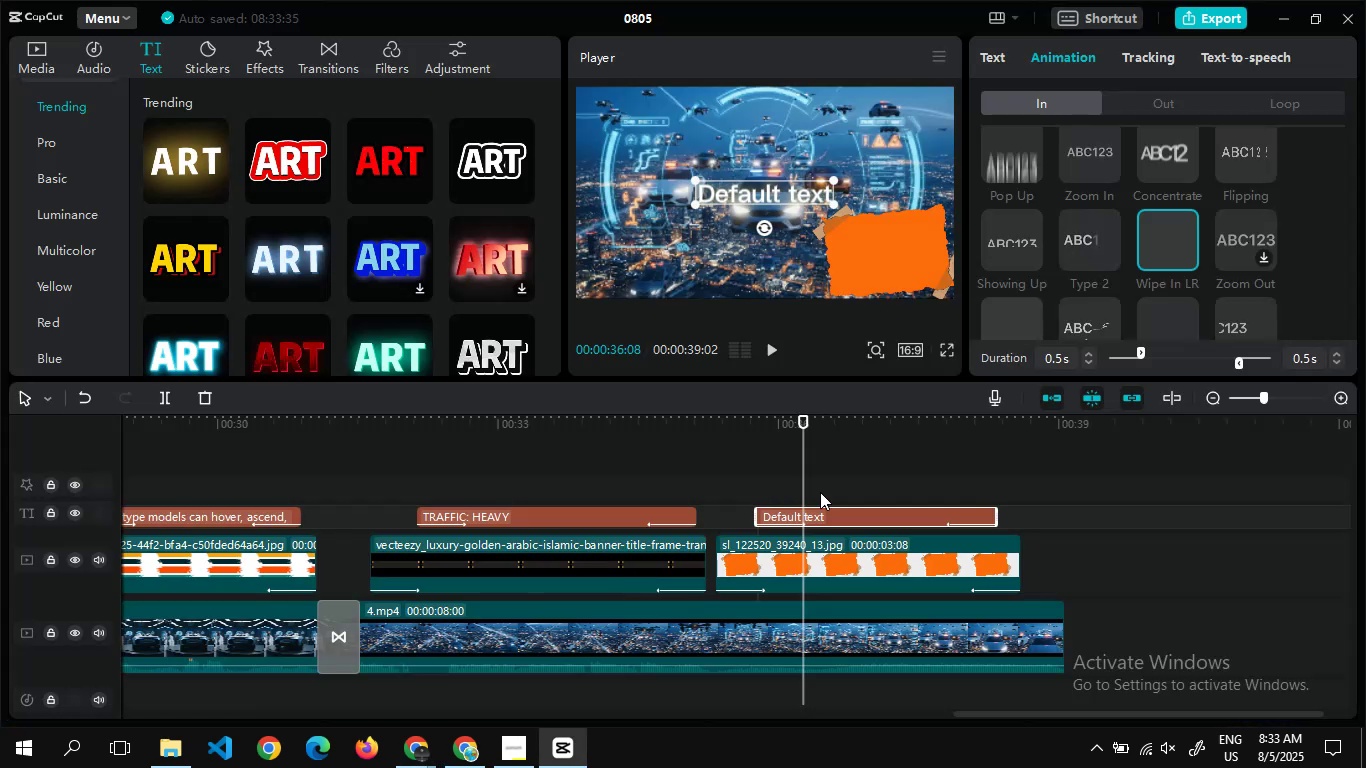 
left_click([993, 56])
 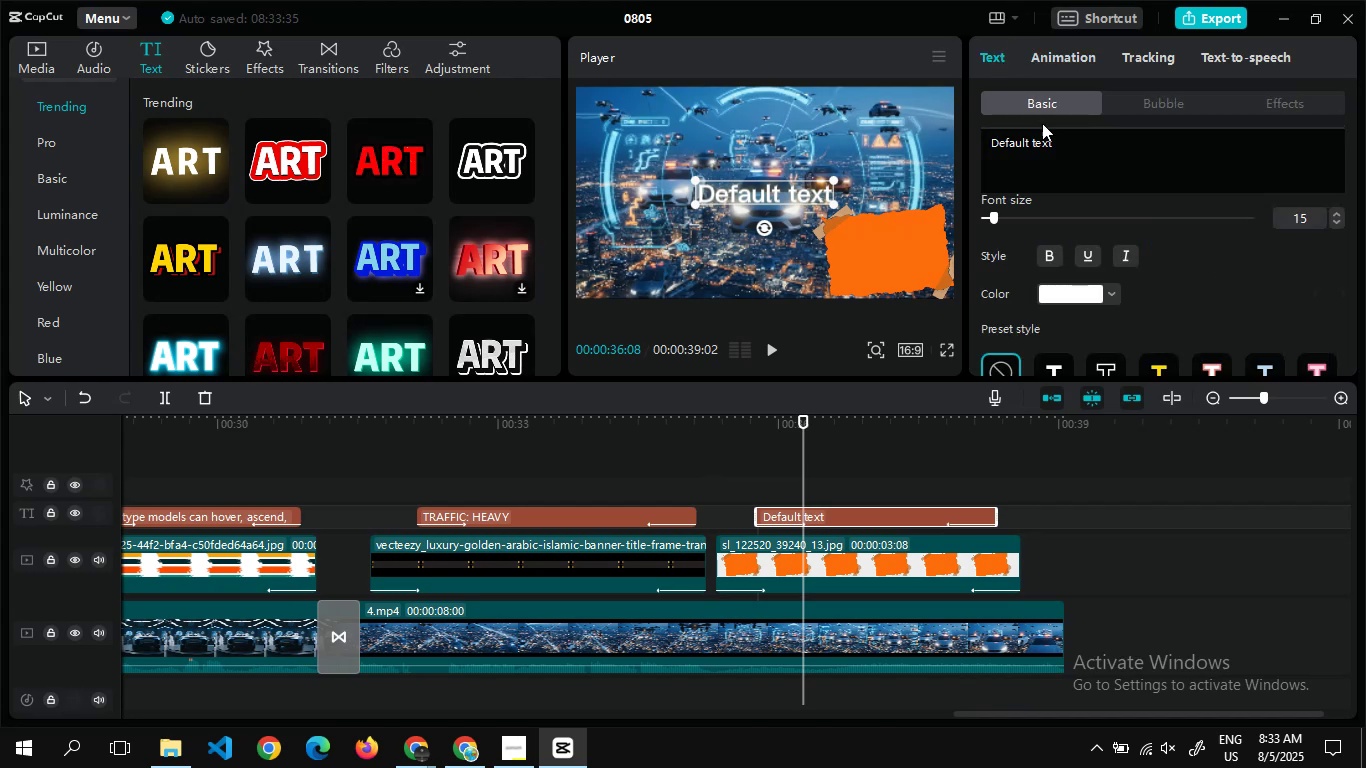 
left_click([1084, 170])
 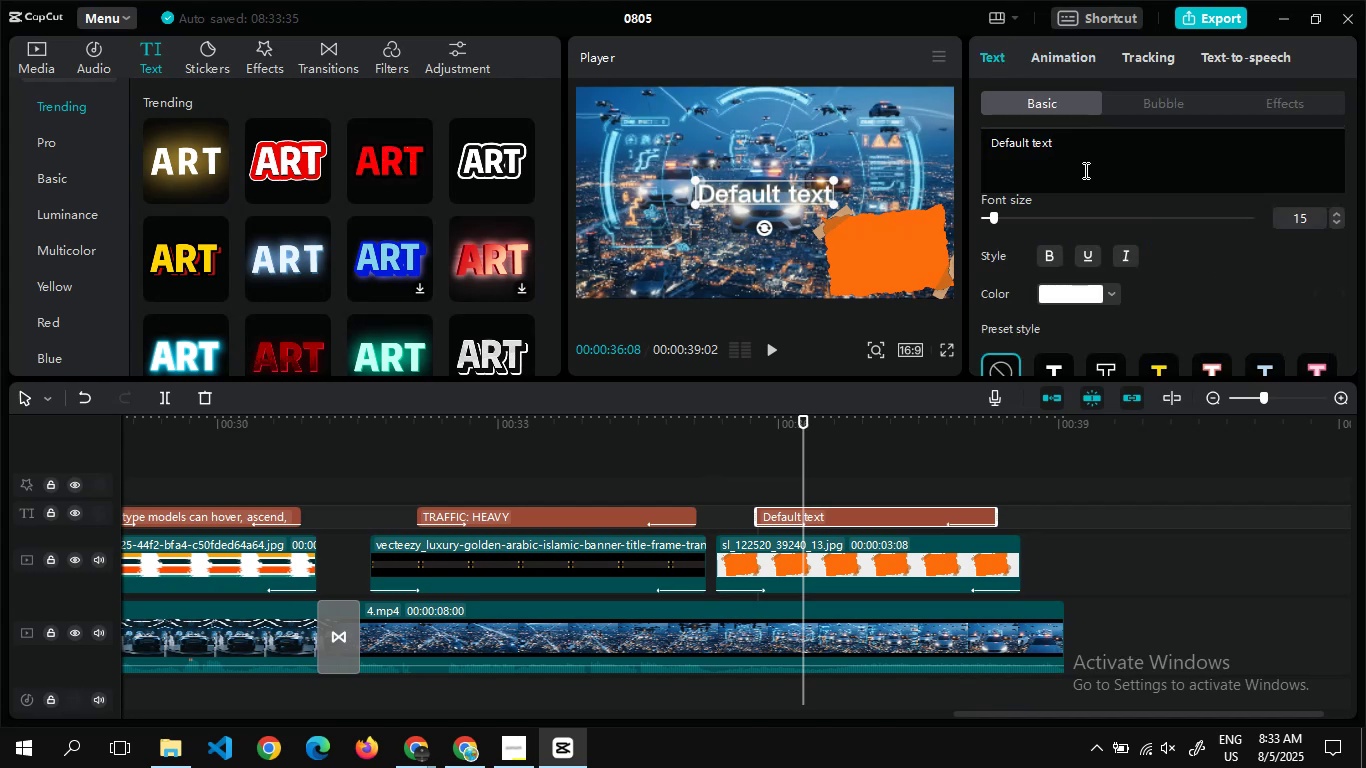 
key(Control+A)
 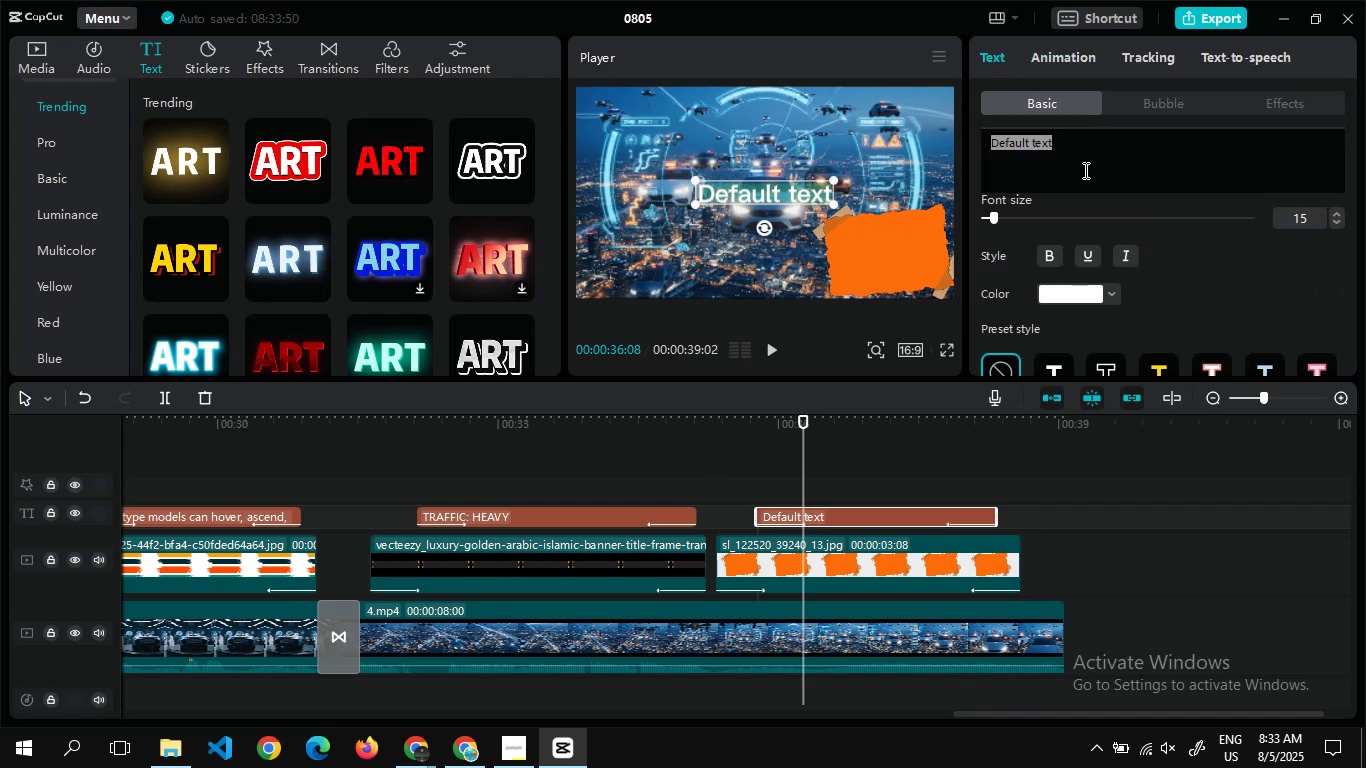 
key(Control+V)
 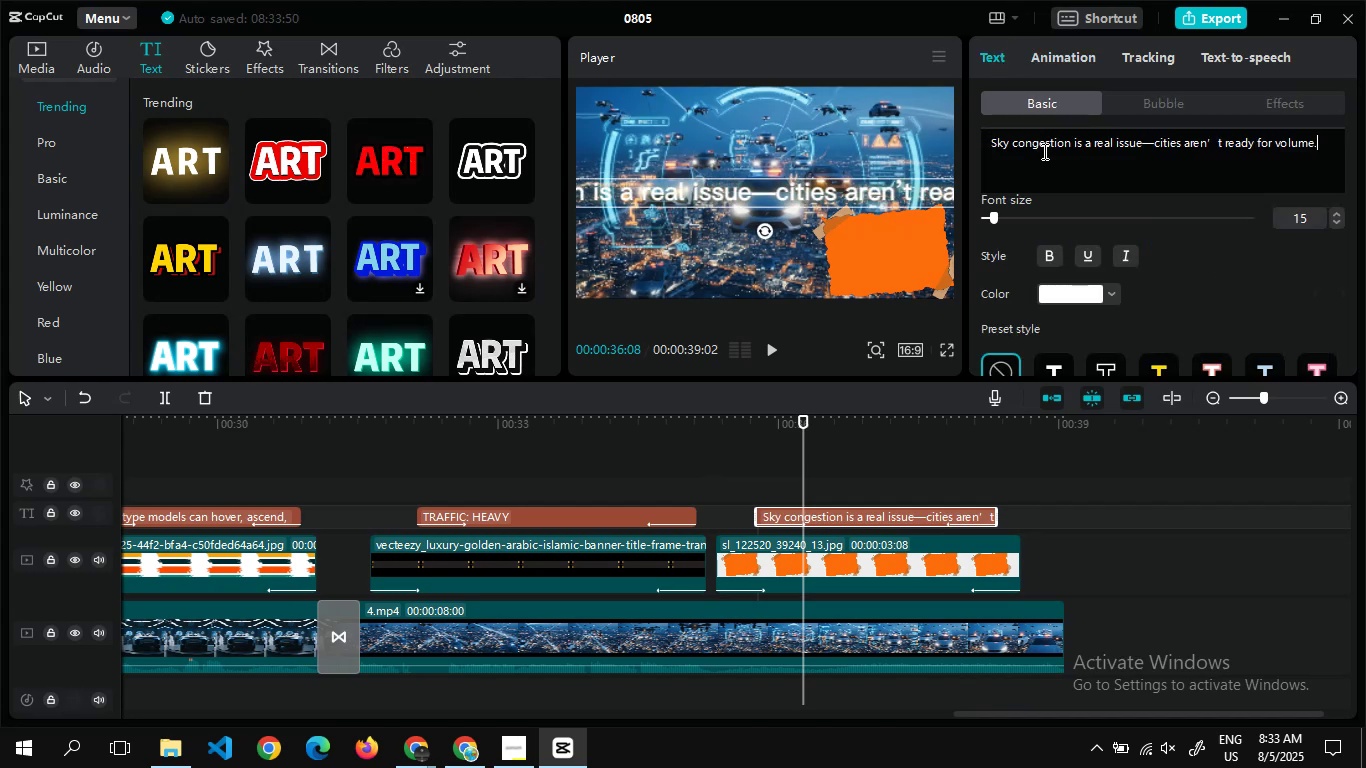 
key(ArrowLeft)
 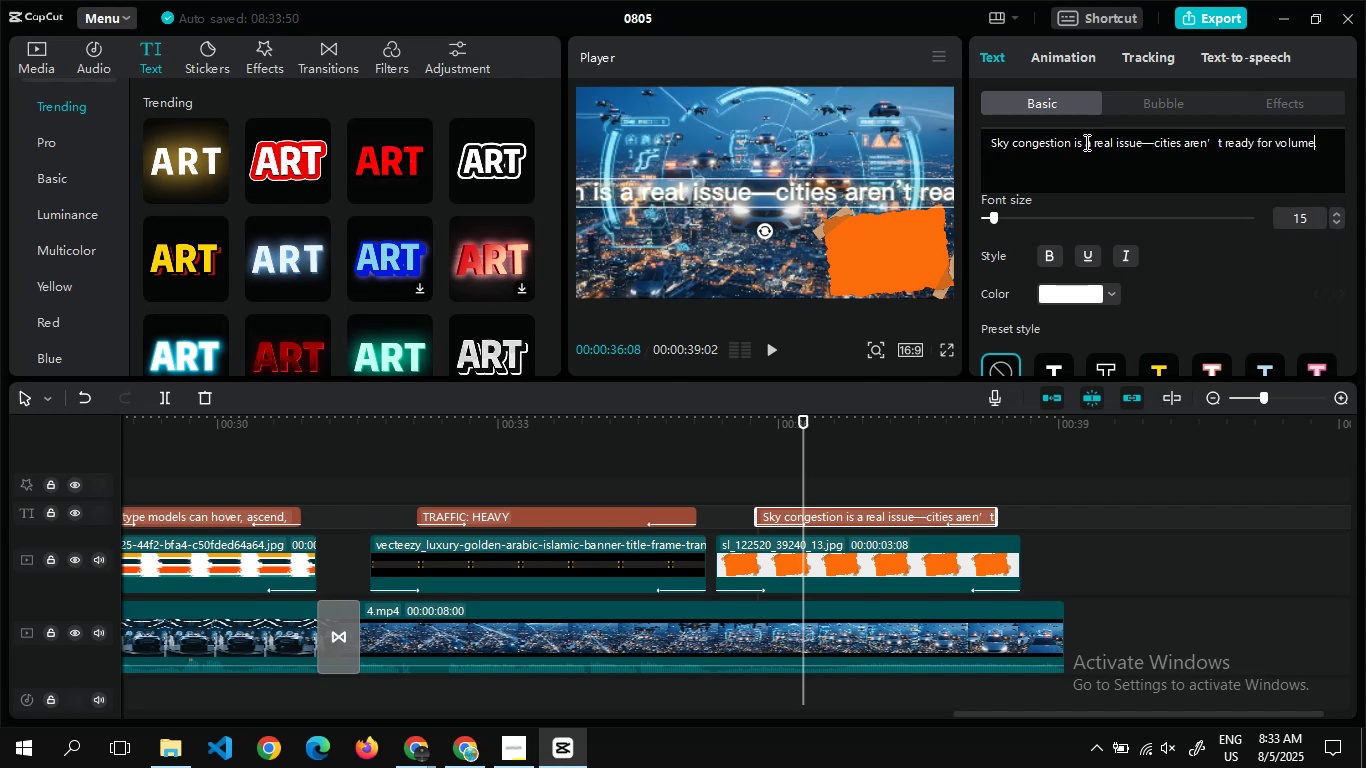 
left_click([1085, 141])
 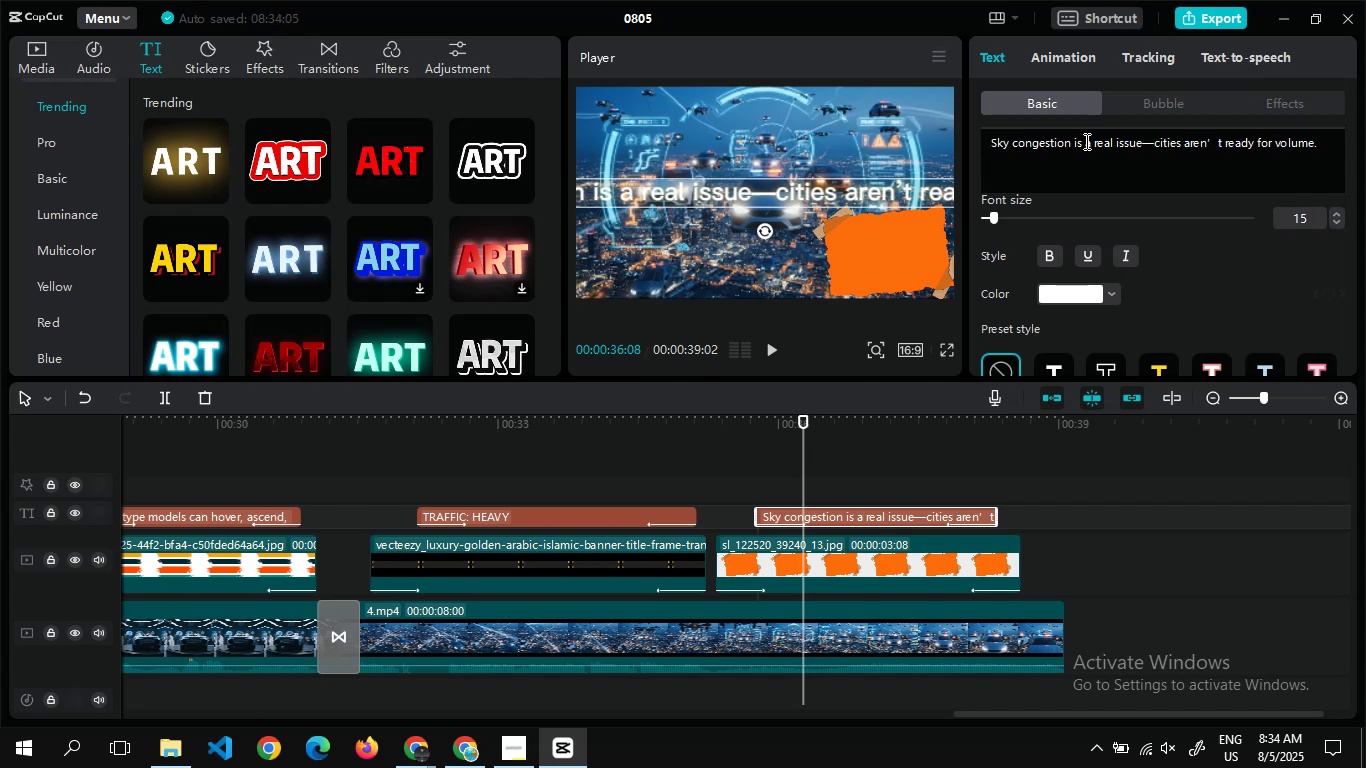 
wait(17.45)
 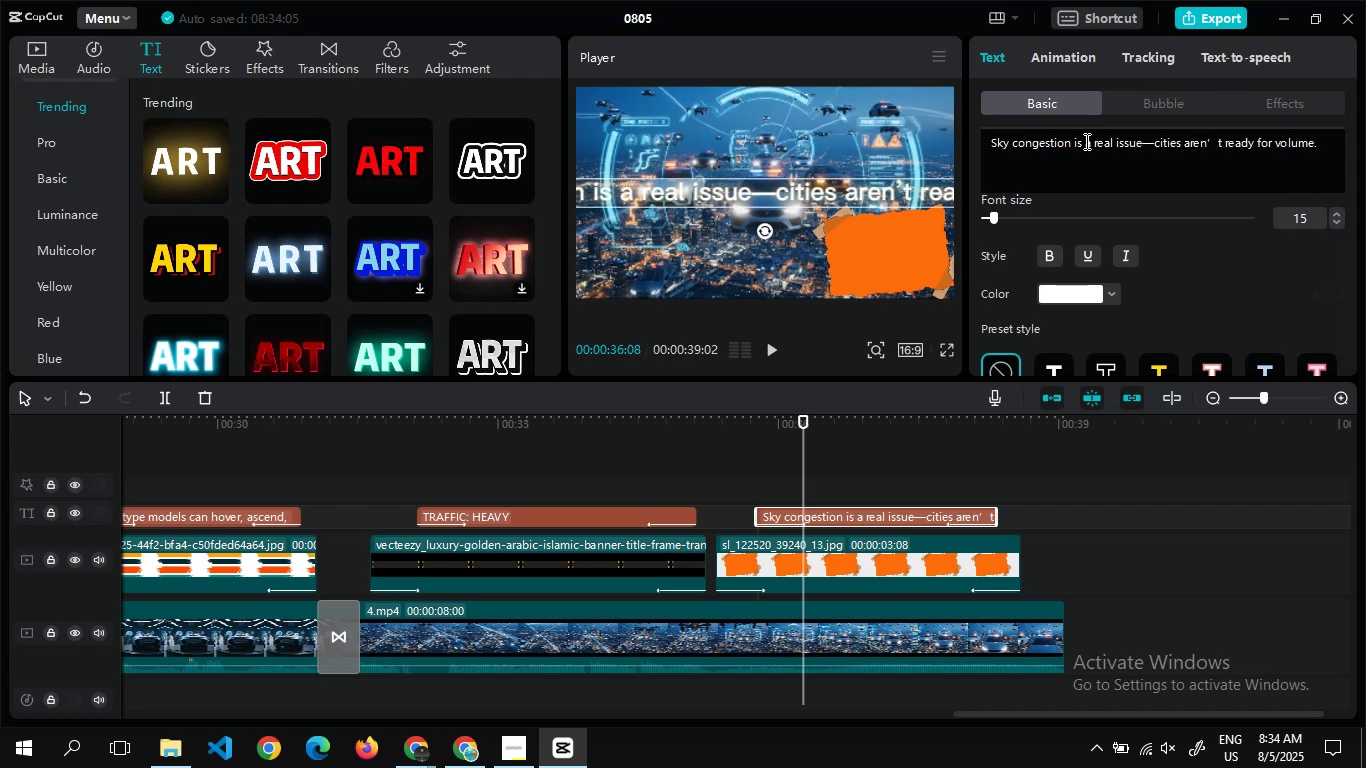 
key(Enter)
 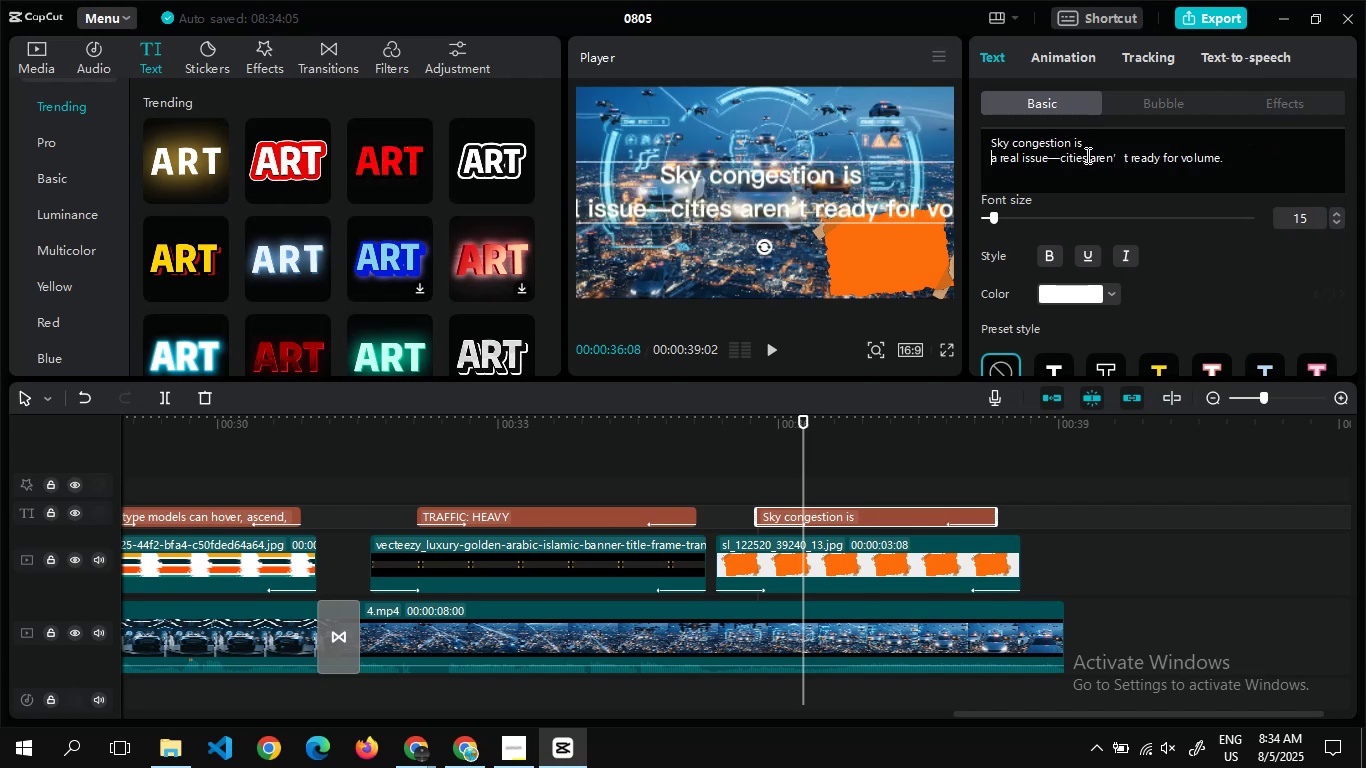 
left_click([1088, 159])
 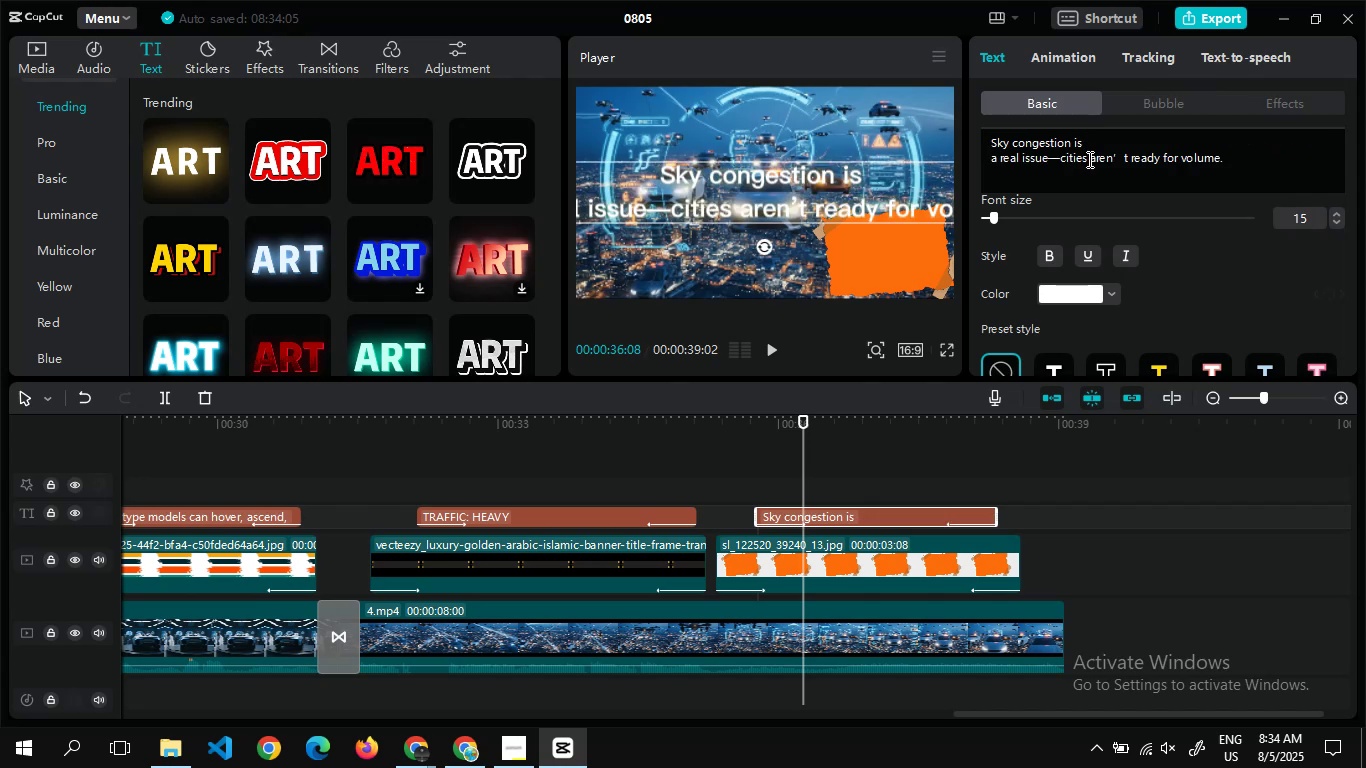 
key(Enter)
 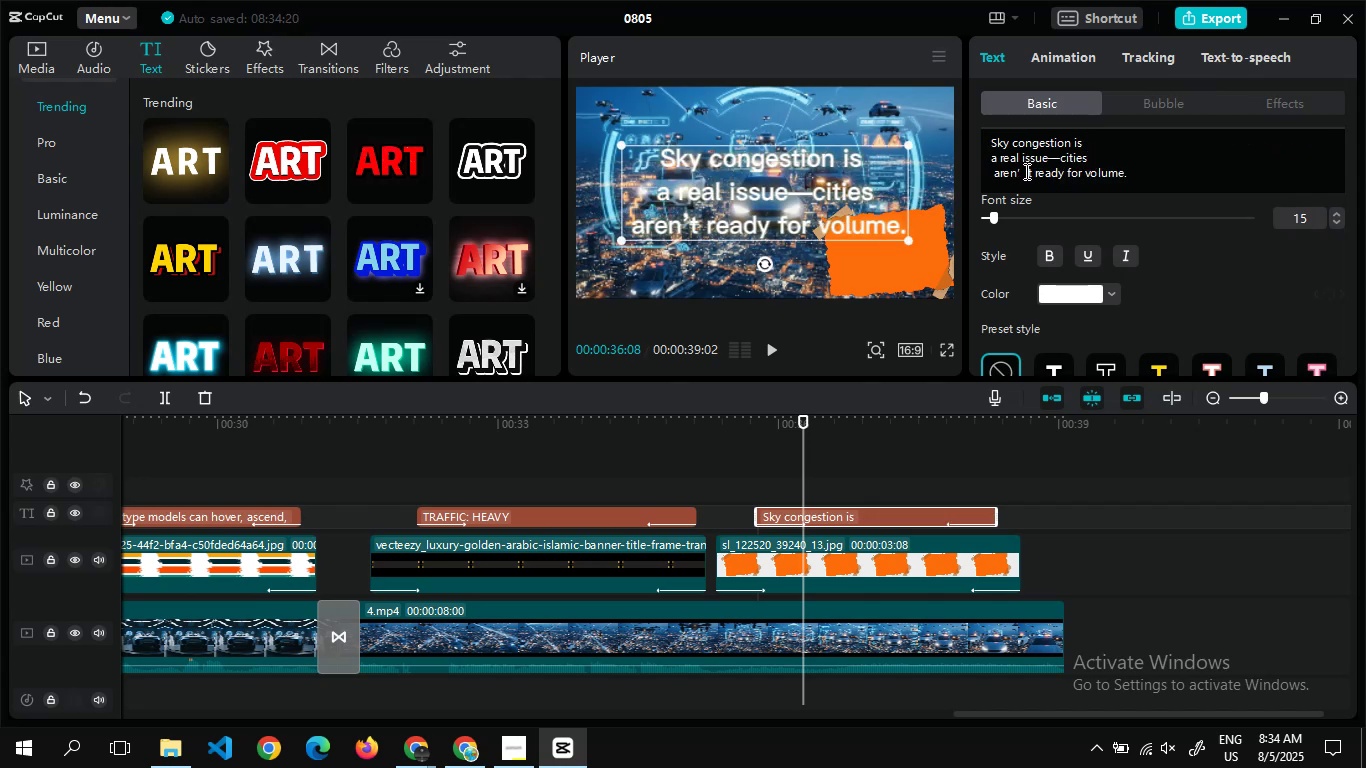 
left_click([1025, 171])
 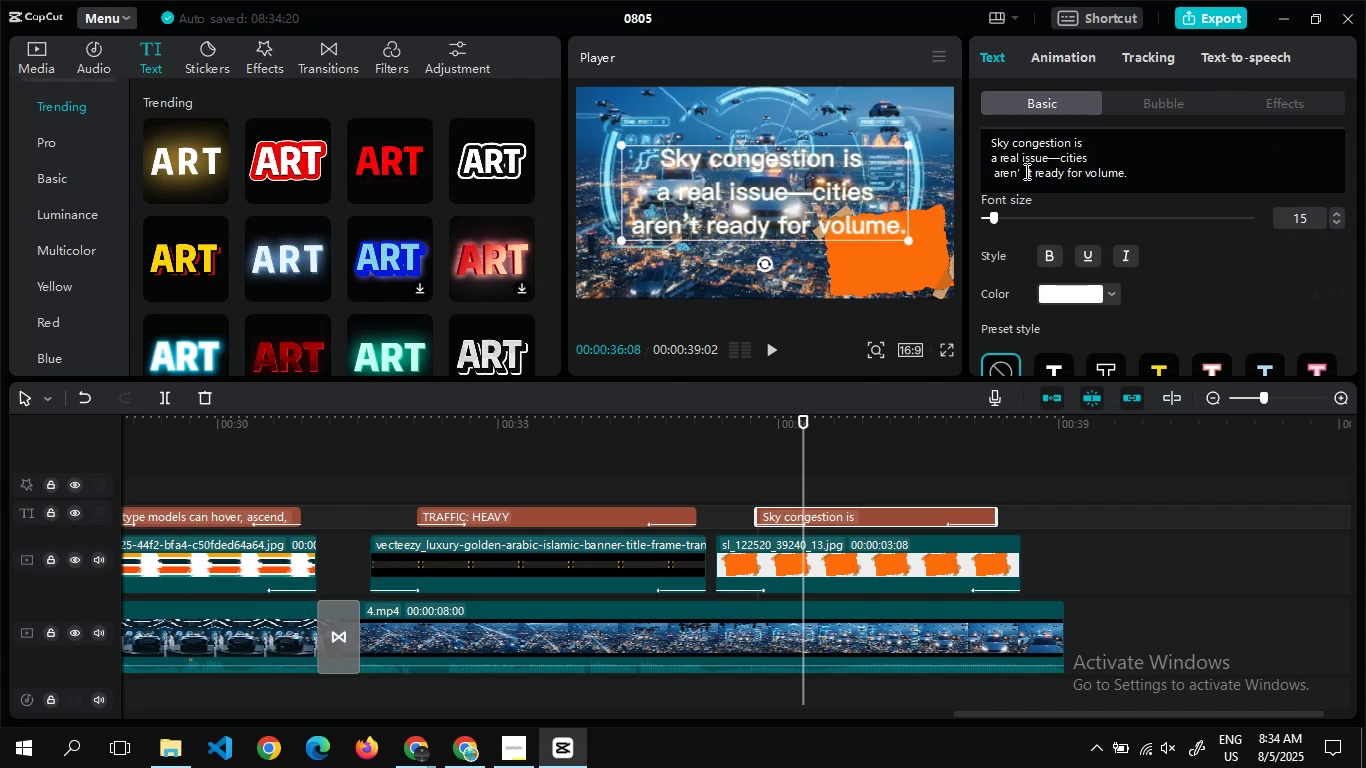 
key(Backspace)
 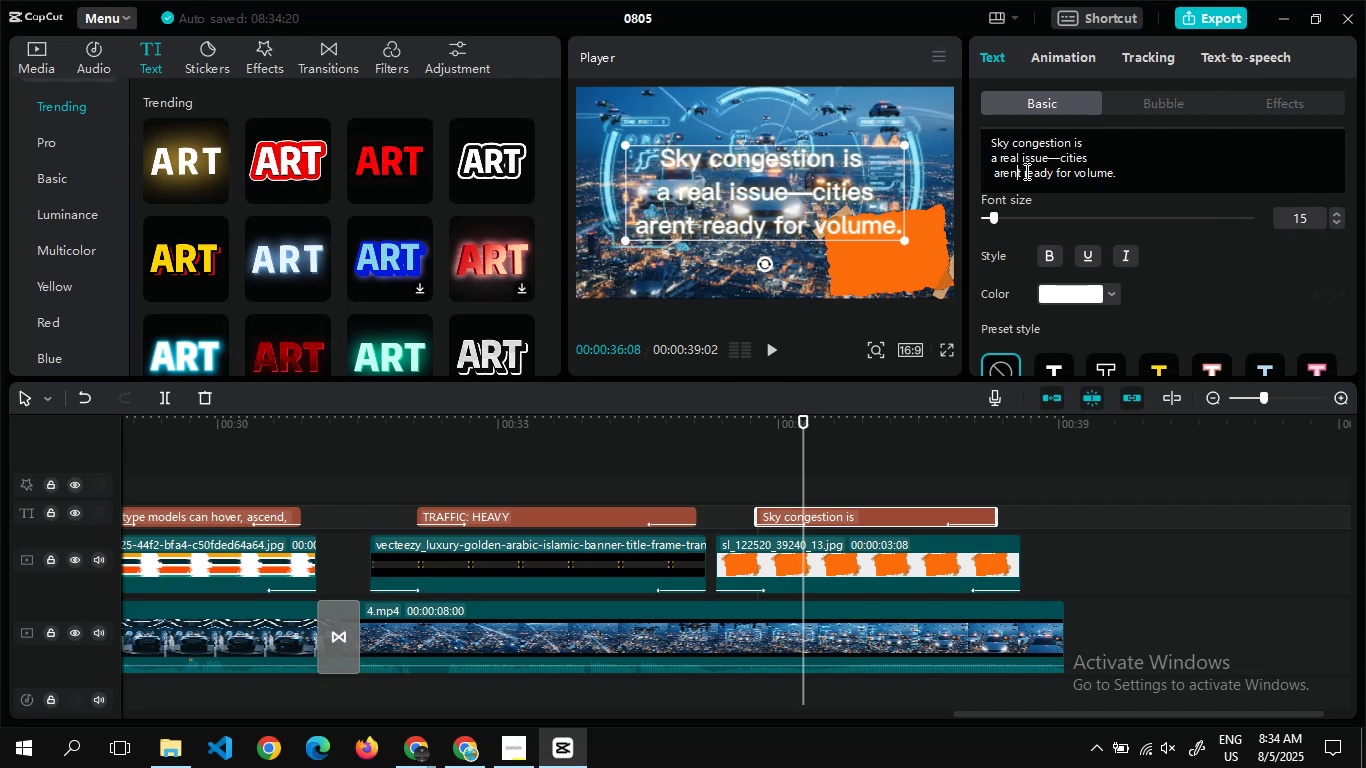 
key(Quote)
 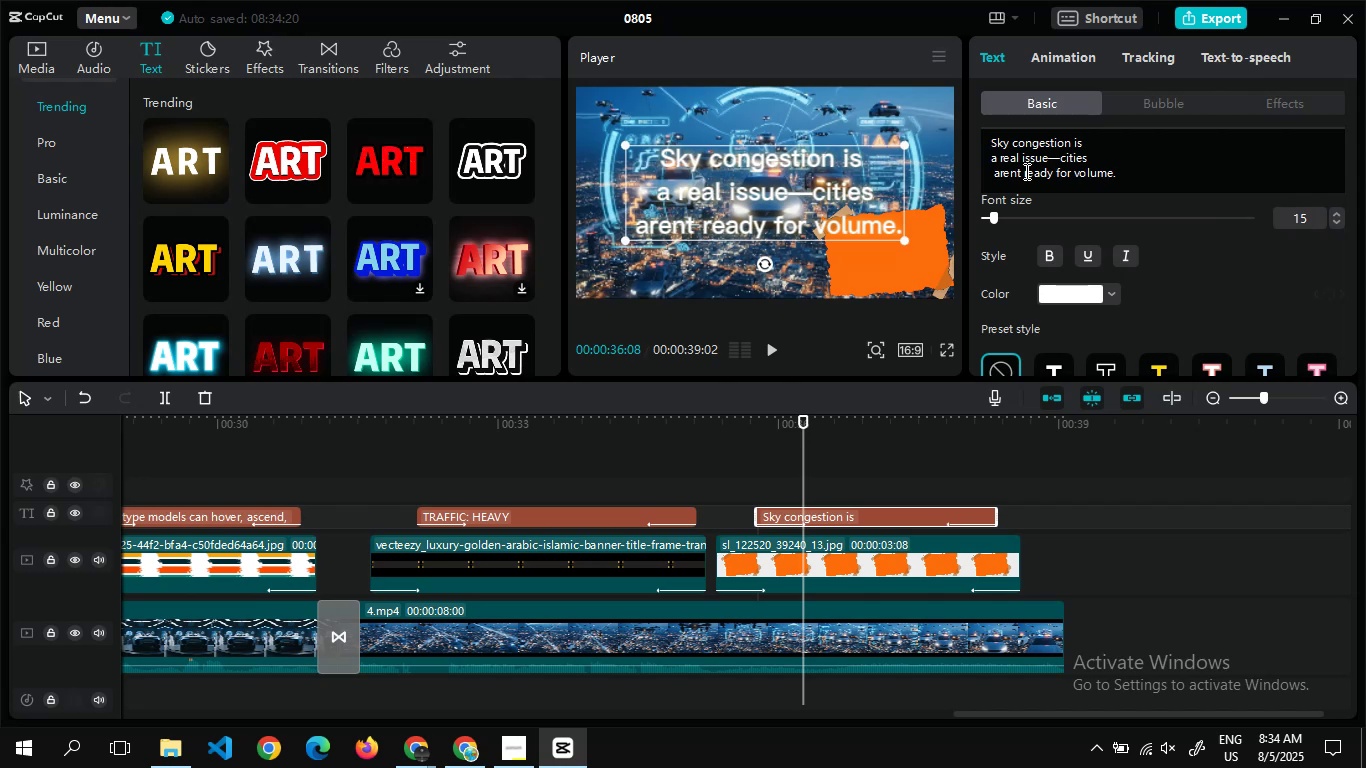 
key(Quote)
 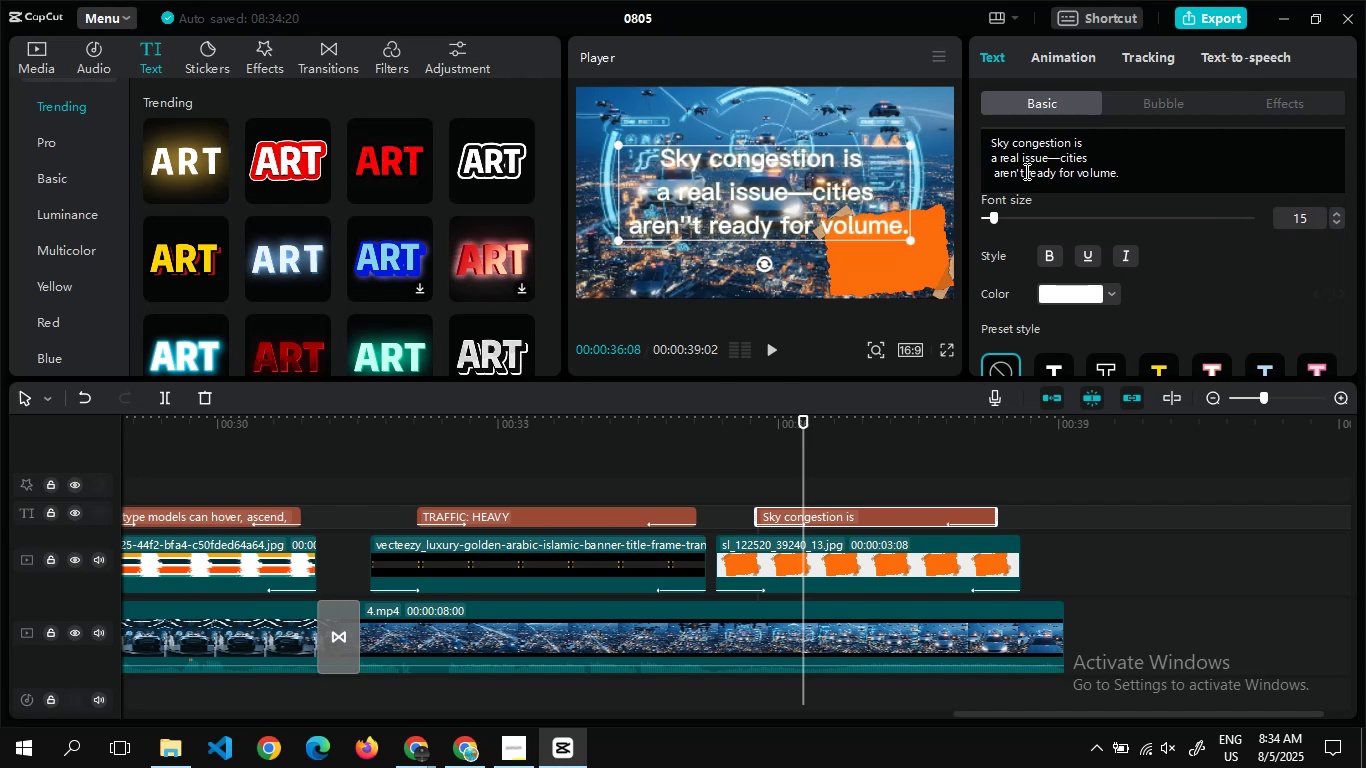 
key(Backspace)
 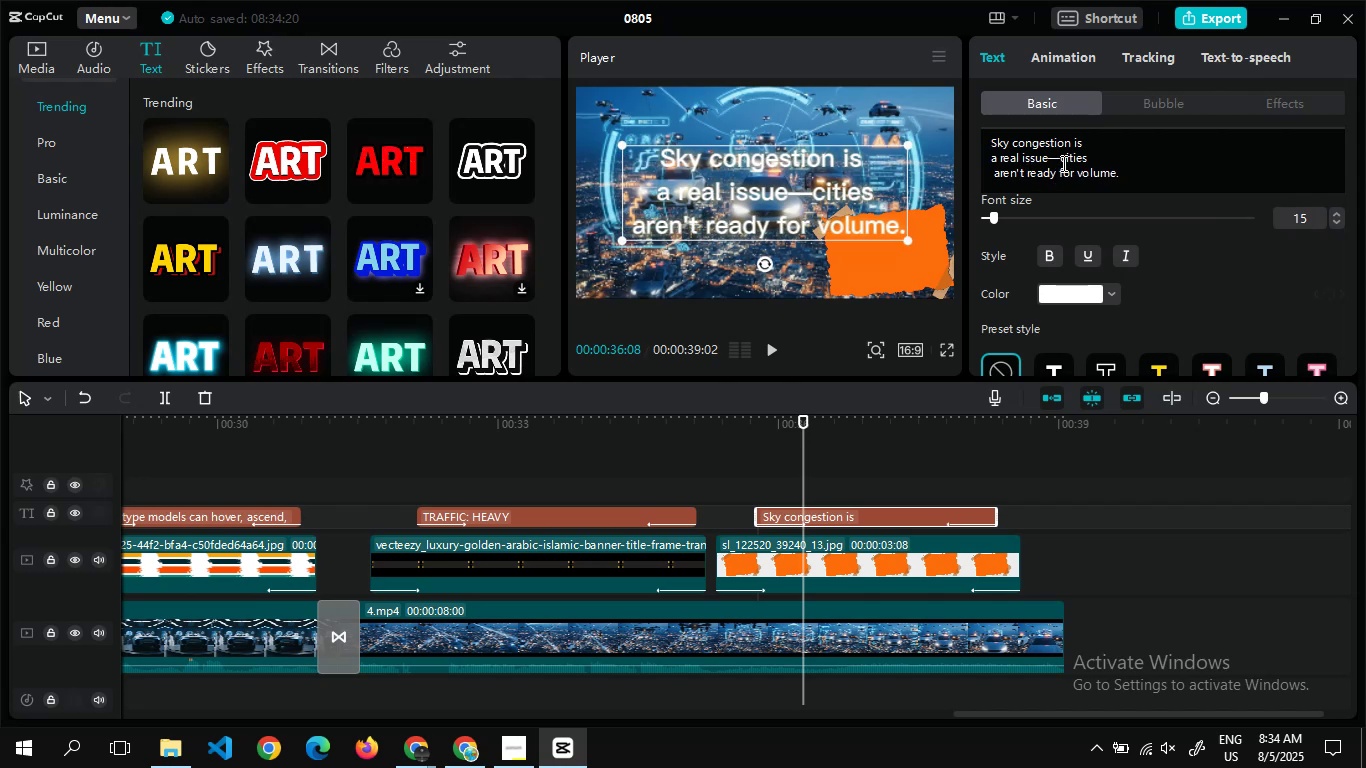 
left_click([1062, 157])
 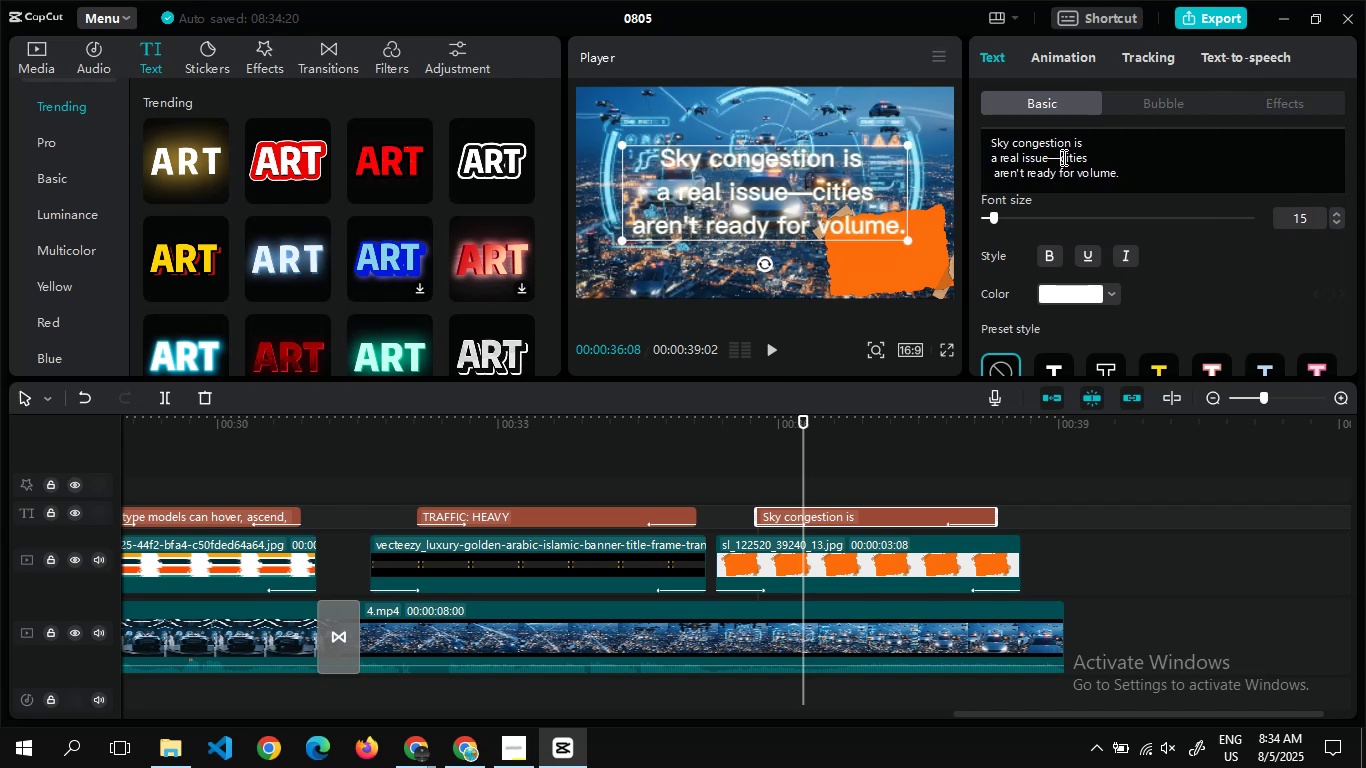 
key(Backspace)
 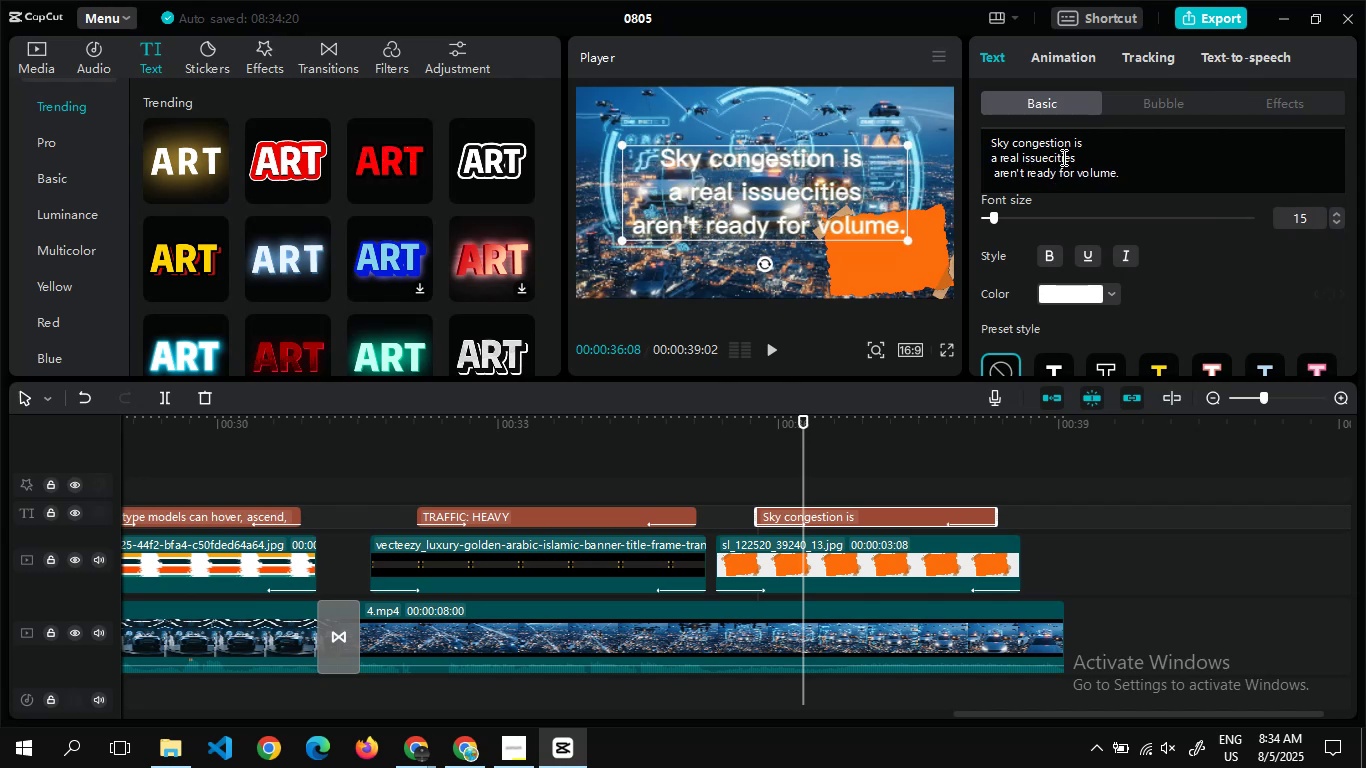 
key(Space)
 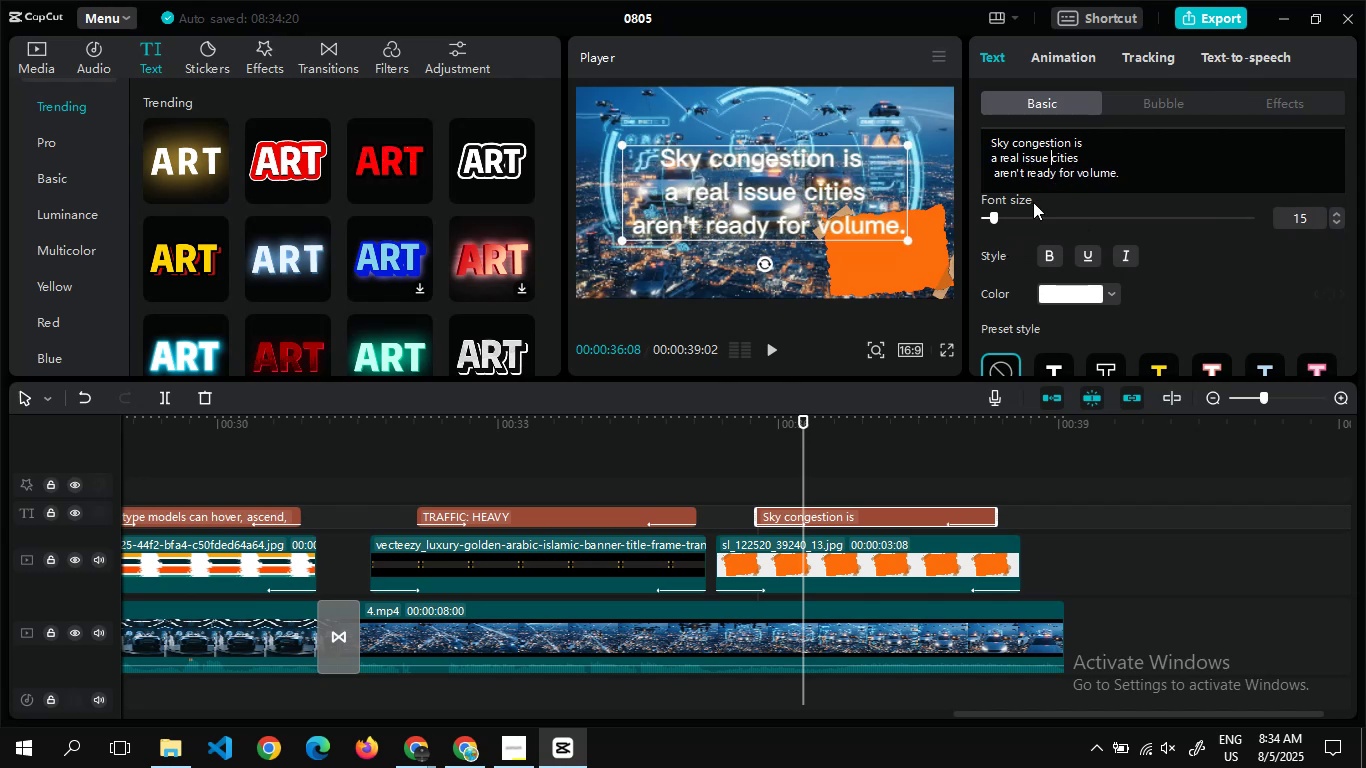 
left_click([1056, 176])
 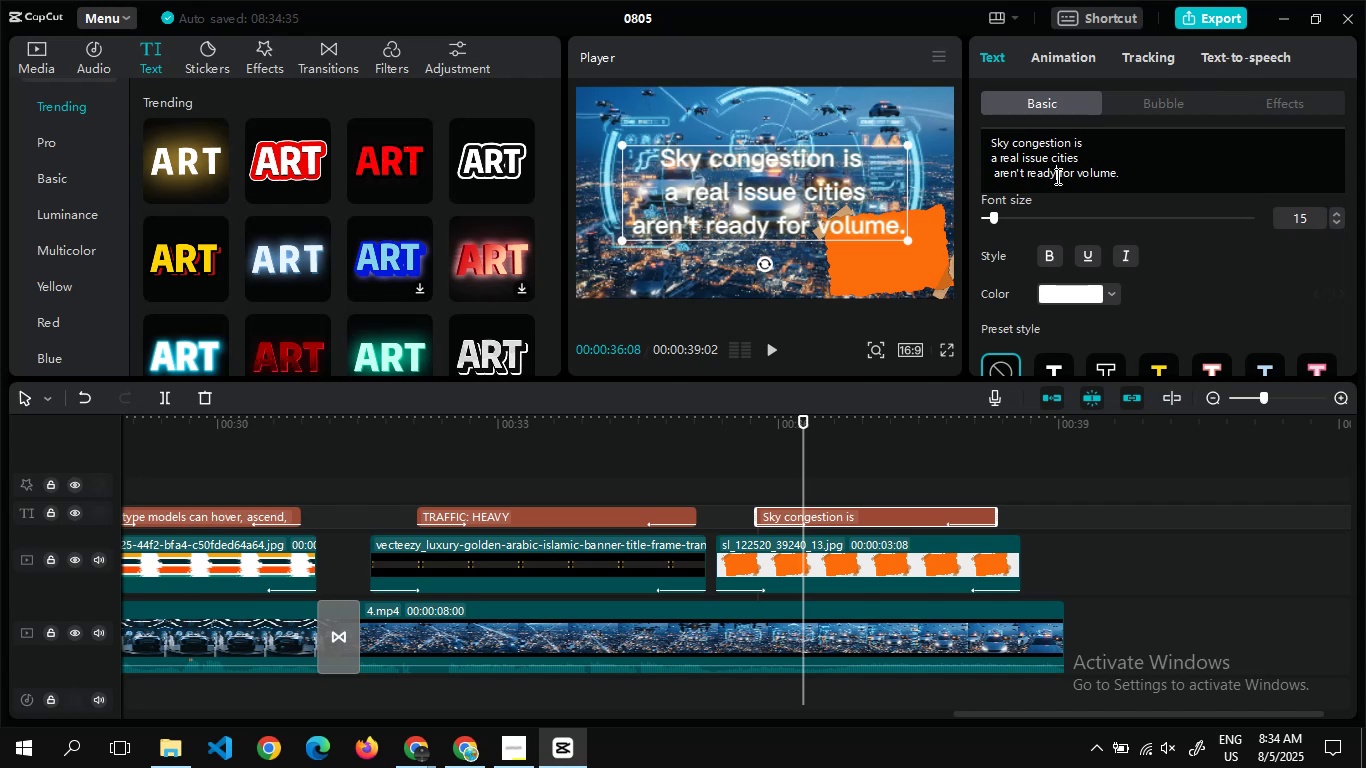 
key(Enter)
 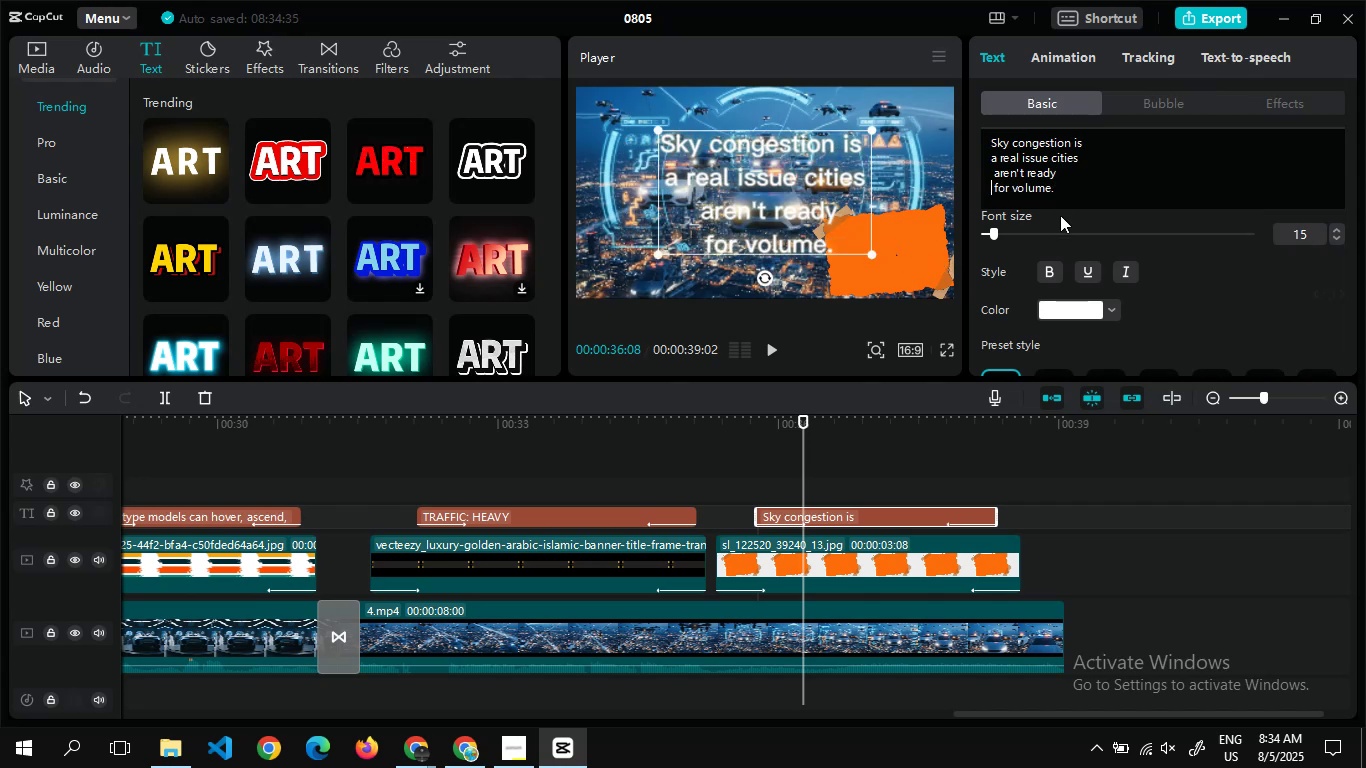 
left_click([1127, 270])
 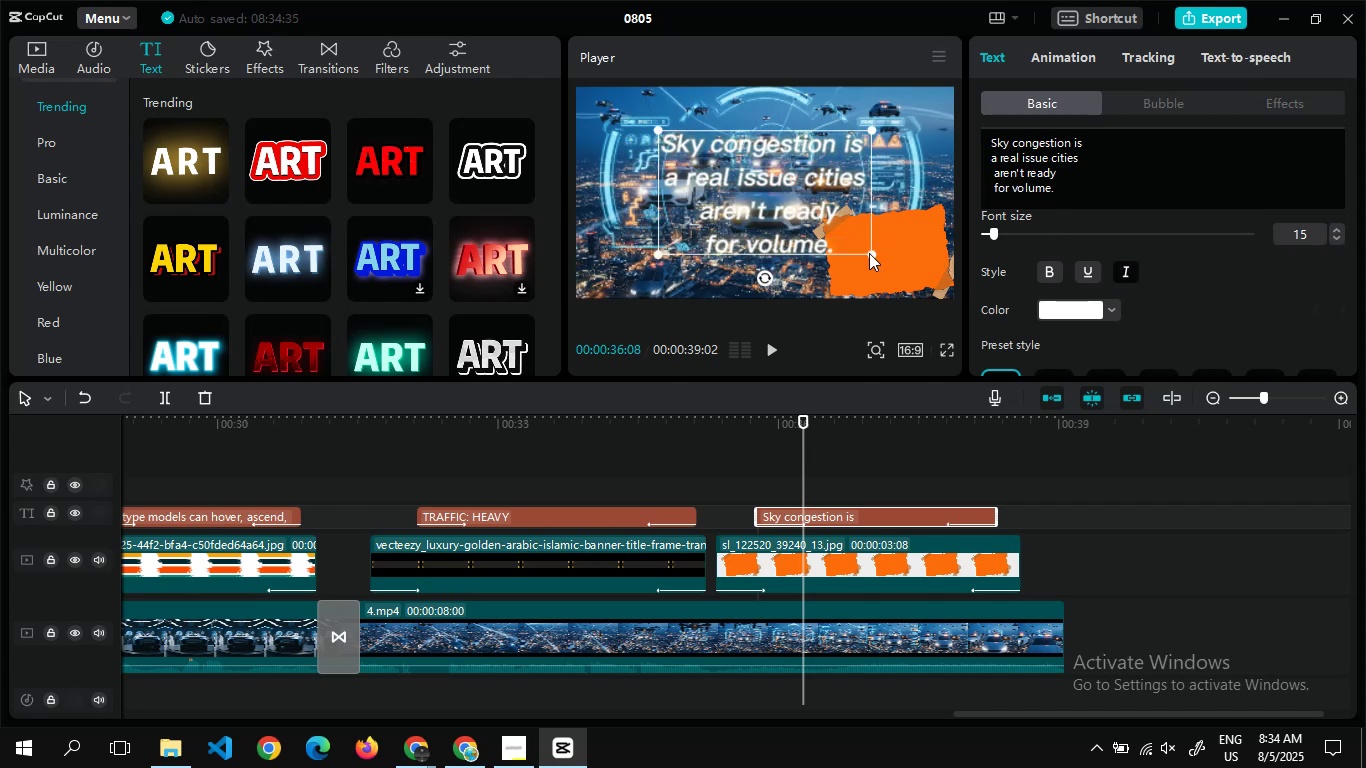 
left_click_drag(start_coordinate=[873, 252], to_coordinate=[847, 224])
 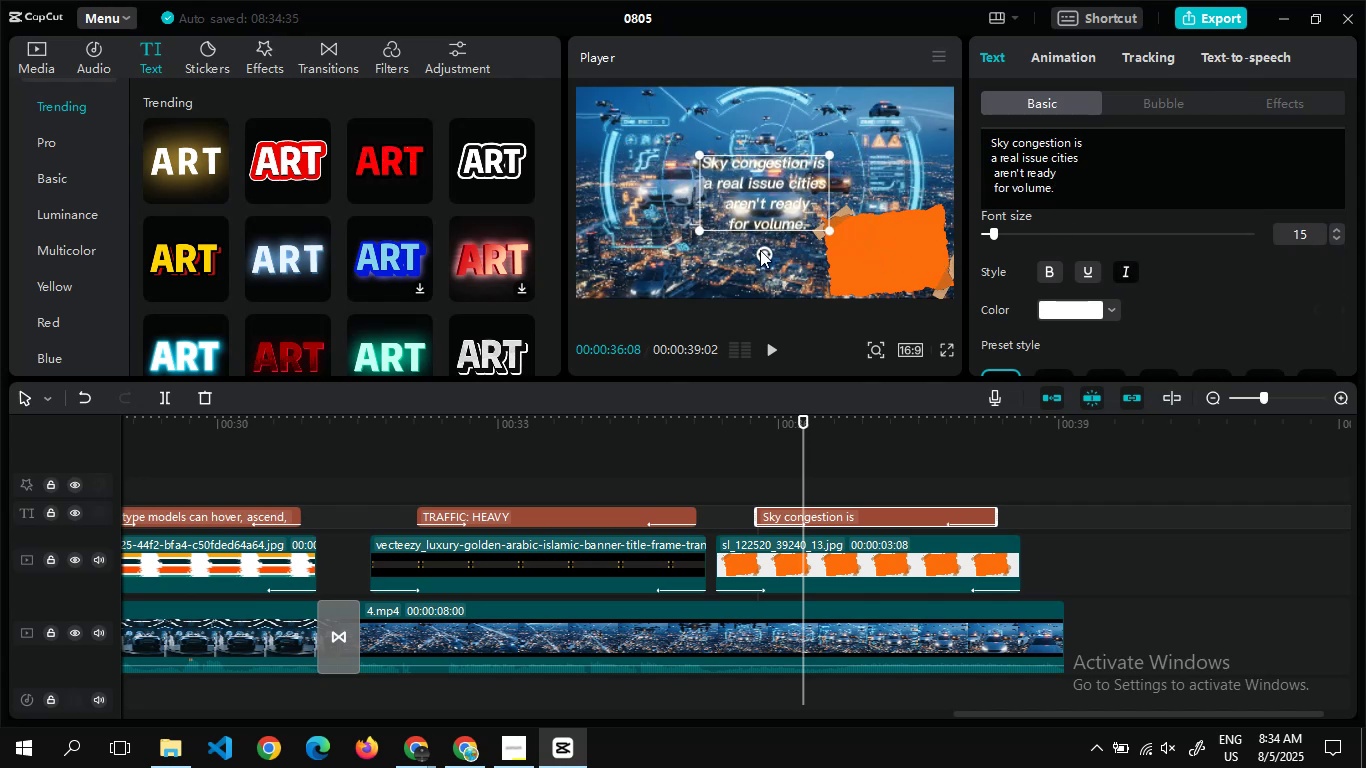 
left_click_drag(start_coordinate=[759, 257], to_coordinate=[767, 260])
 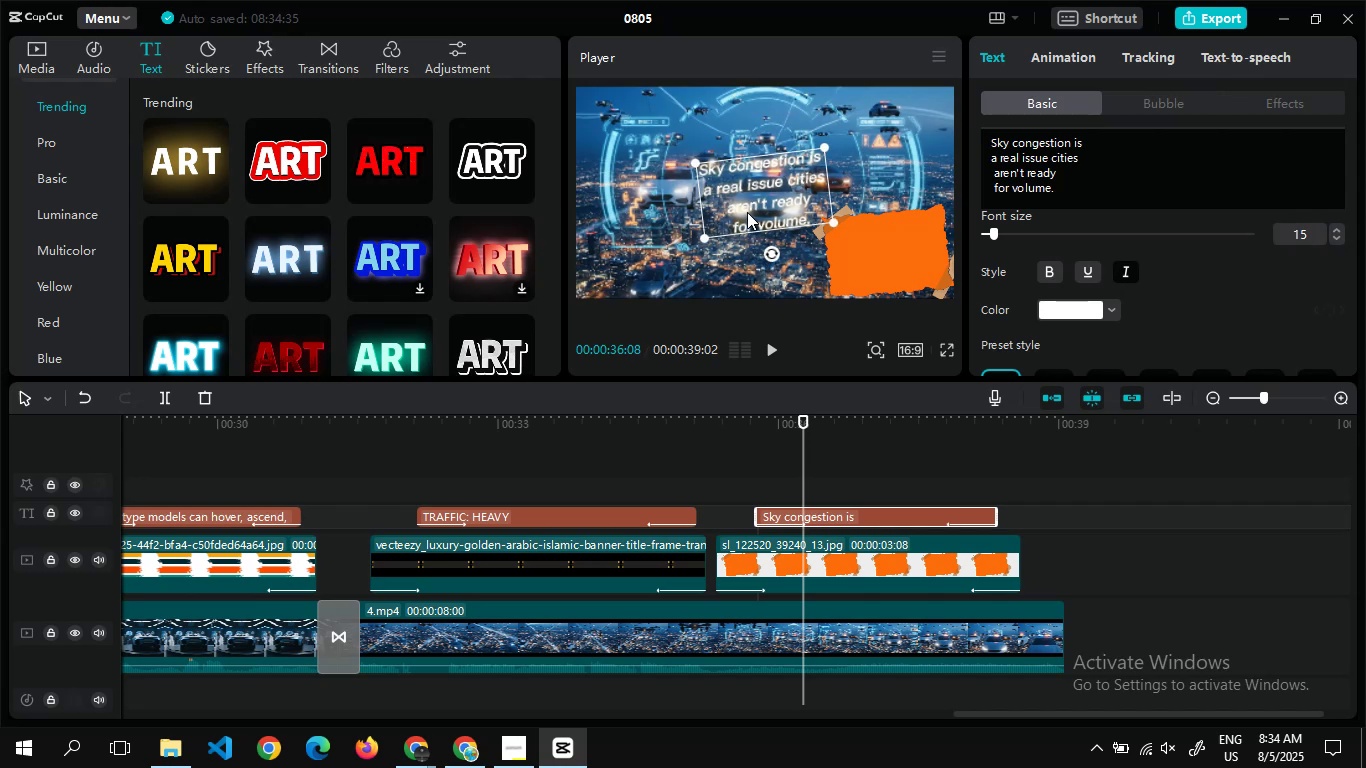 
left_click_drag(start_coordinate=[747, 212], to_coordinate=[868, 274])
 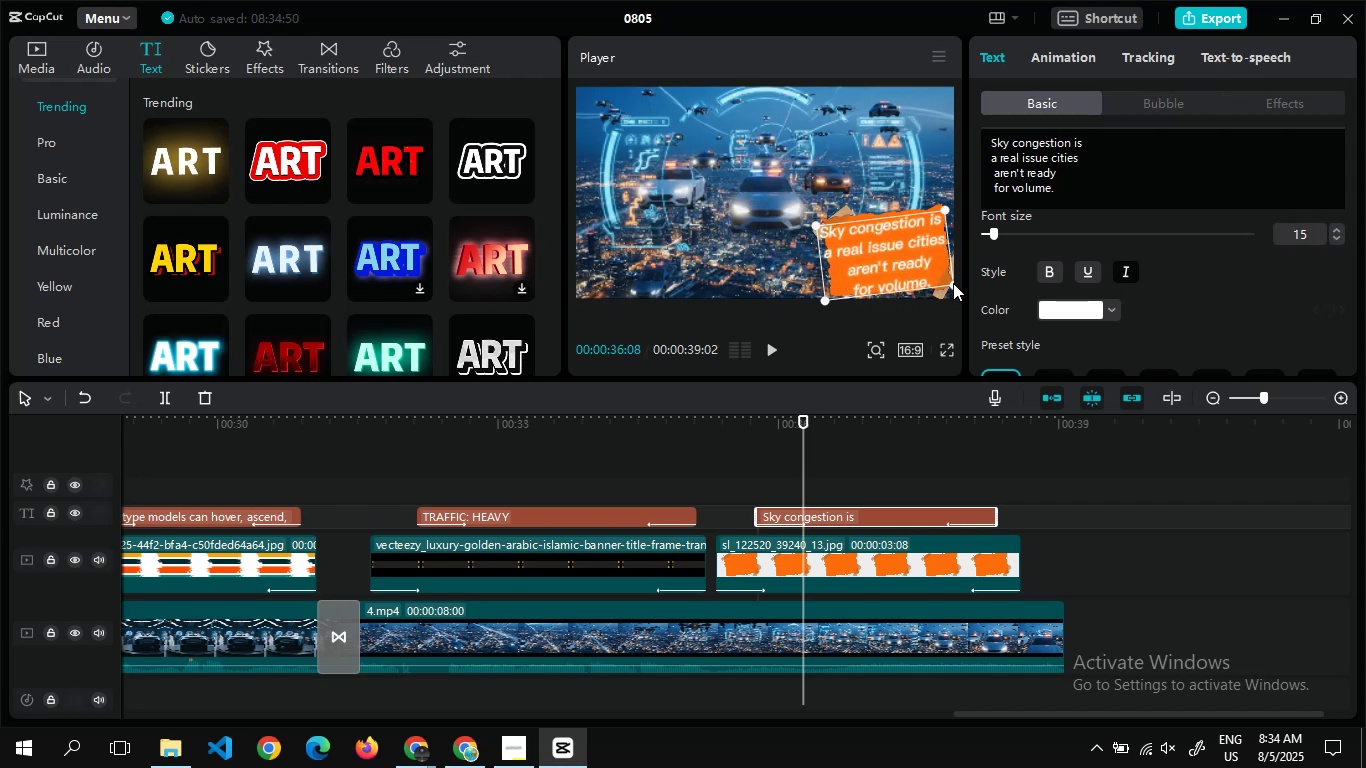 
left_click_drag(start_coordinate=[952, 284], to_coordinate=[947, 282])
 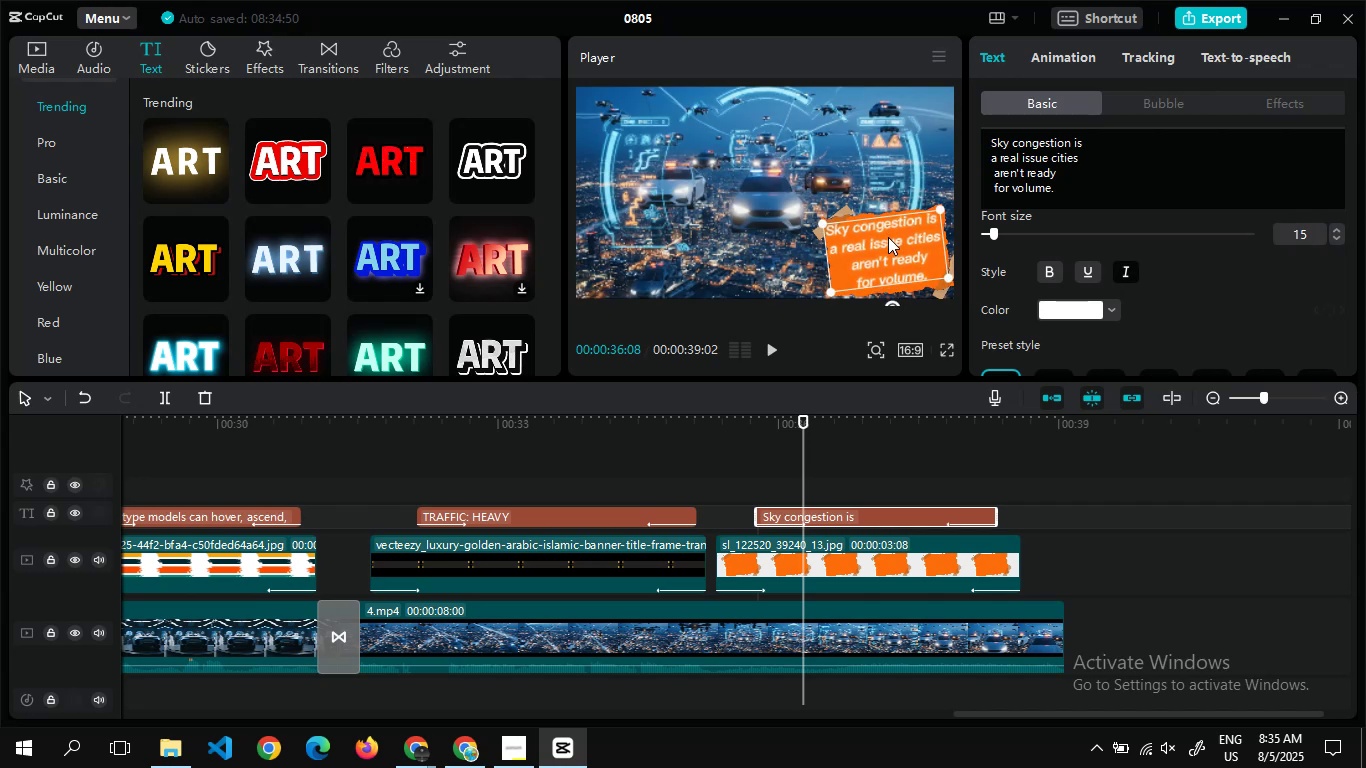 
wait(13.67)
 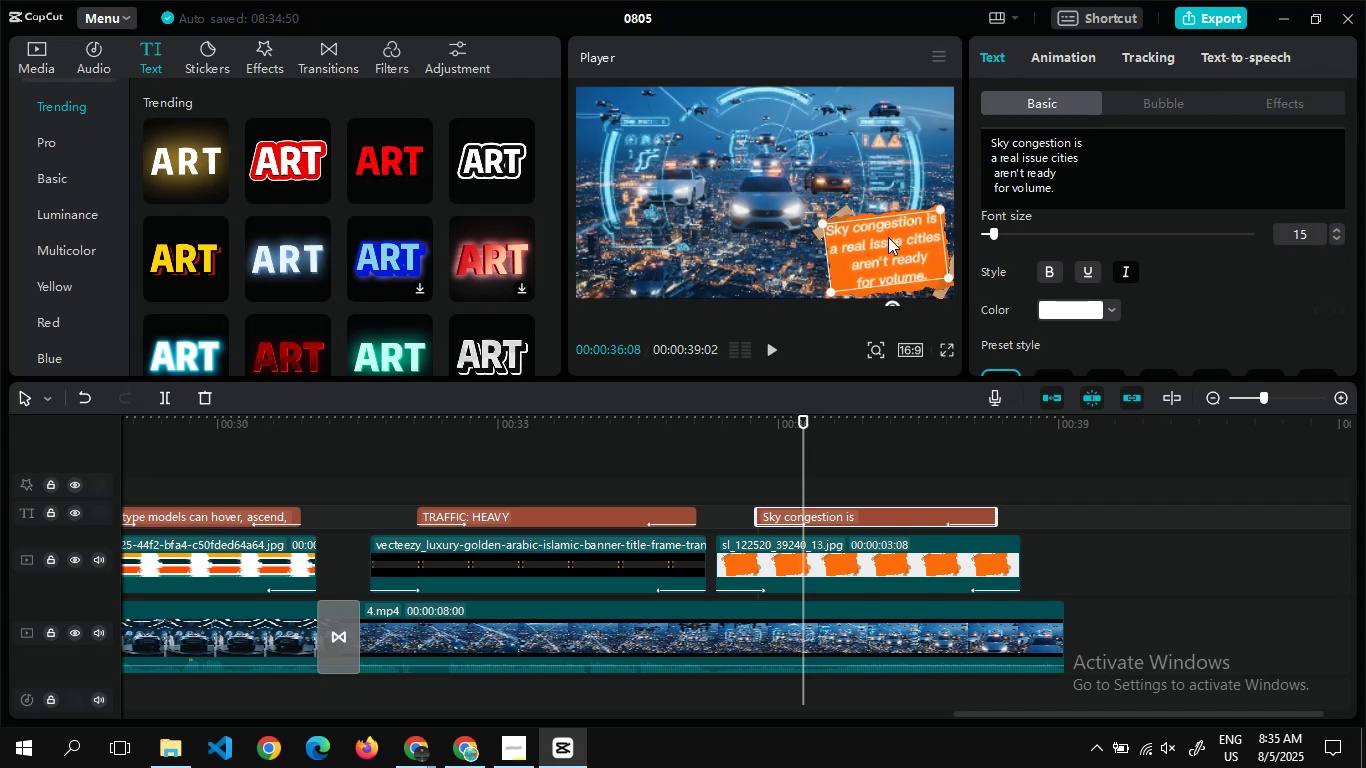 
left_click([745, 265])
 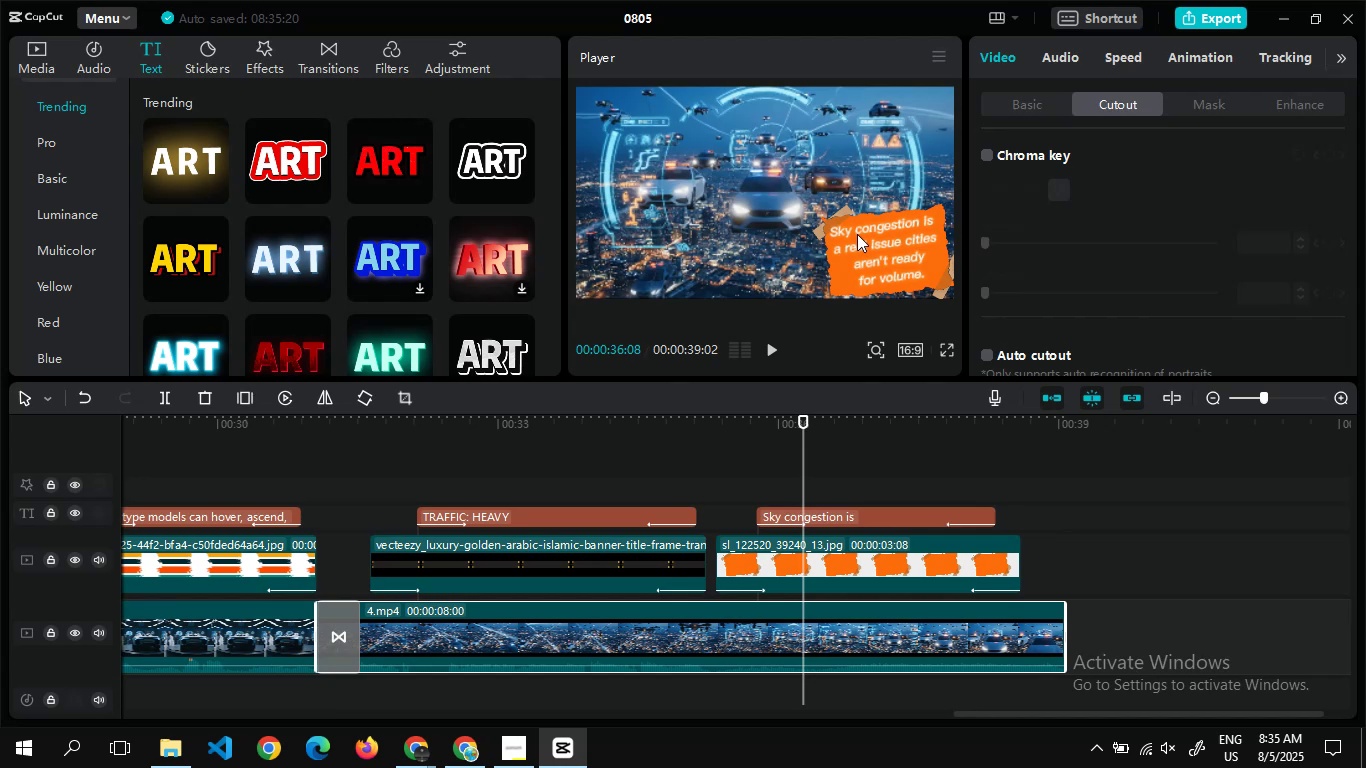 
wait(27.22)
 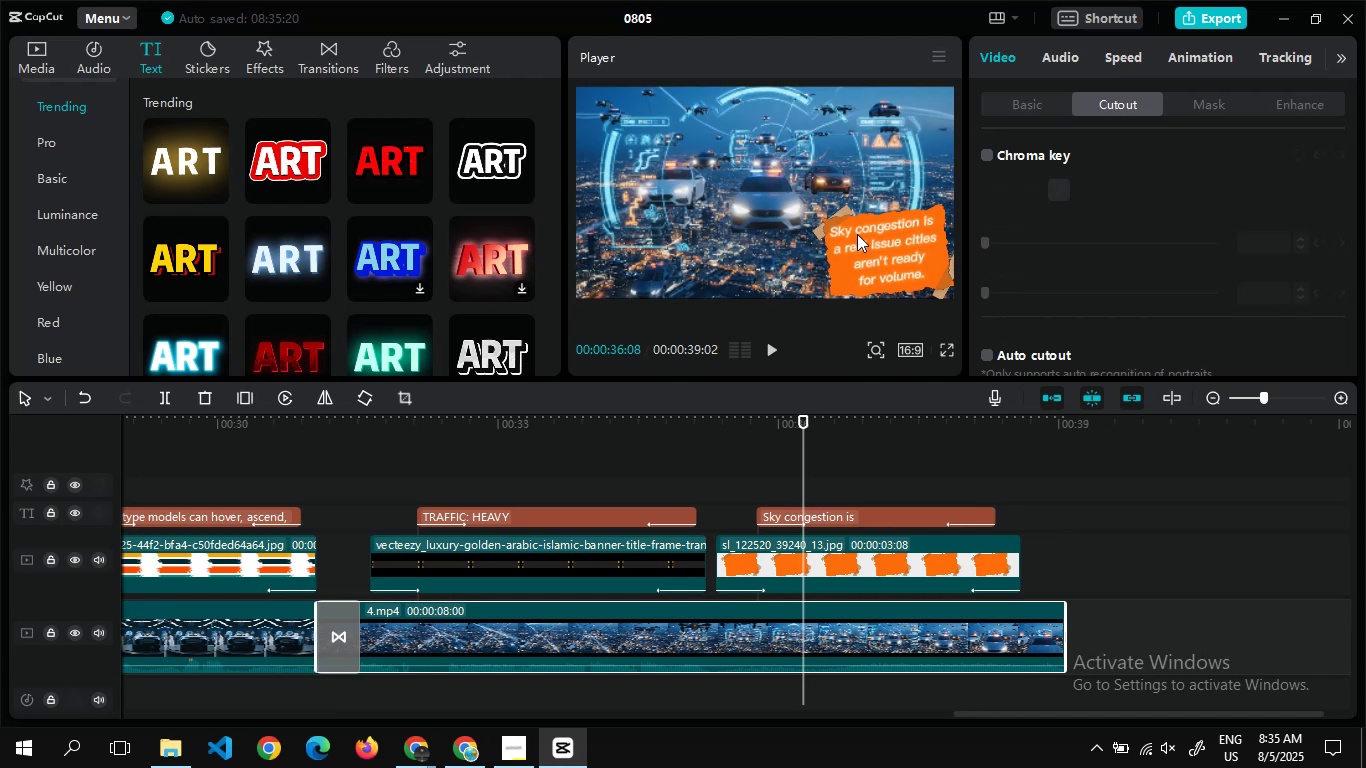 
double_click([1067, 522])
 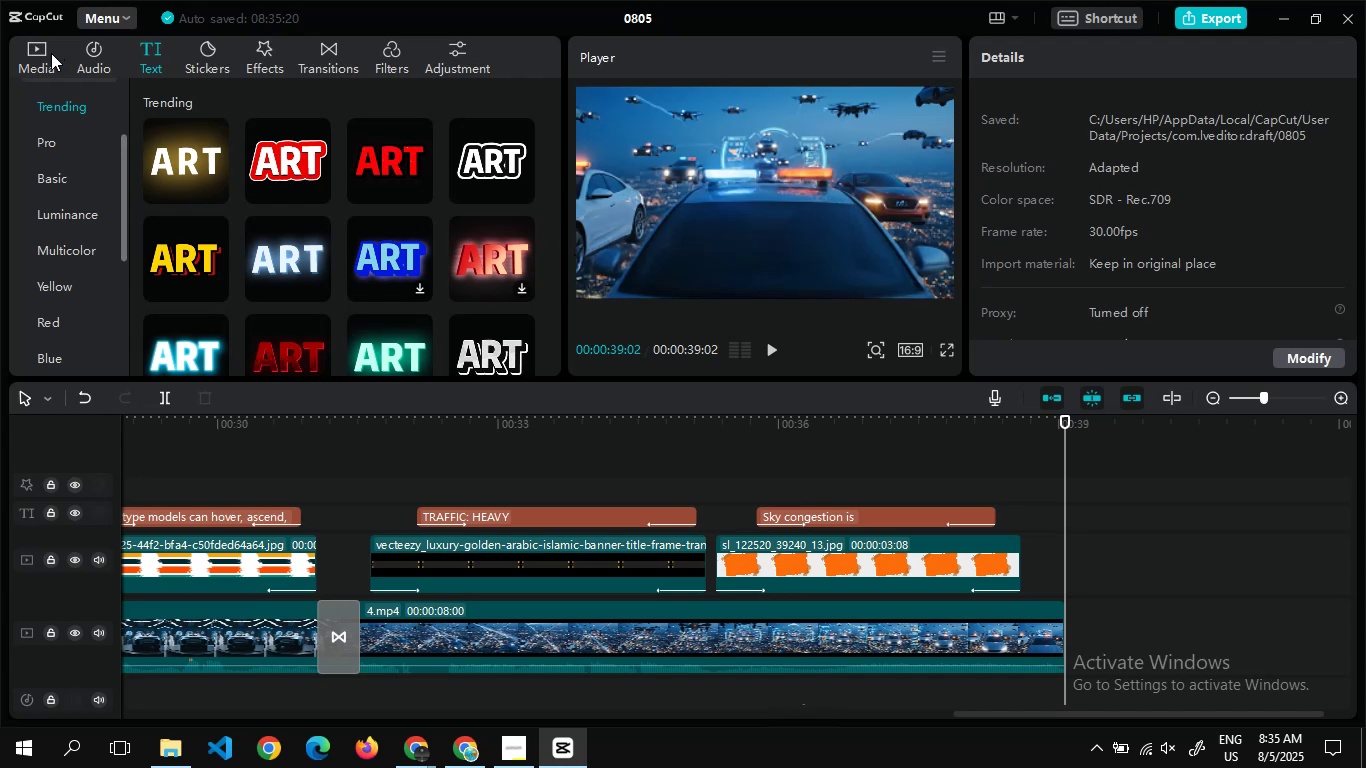 
left_click([27, 54])
 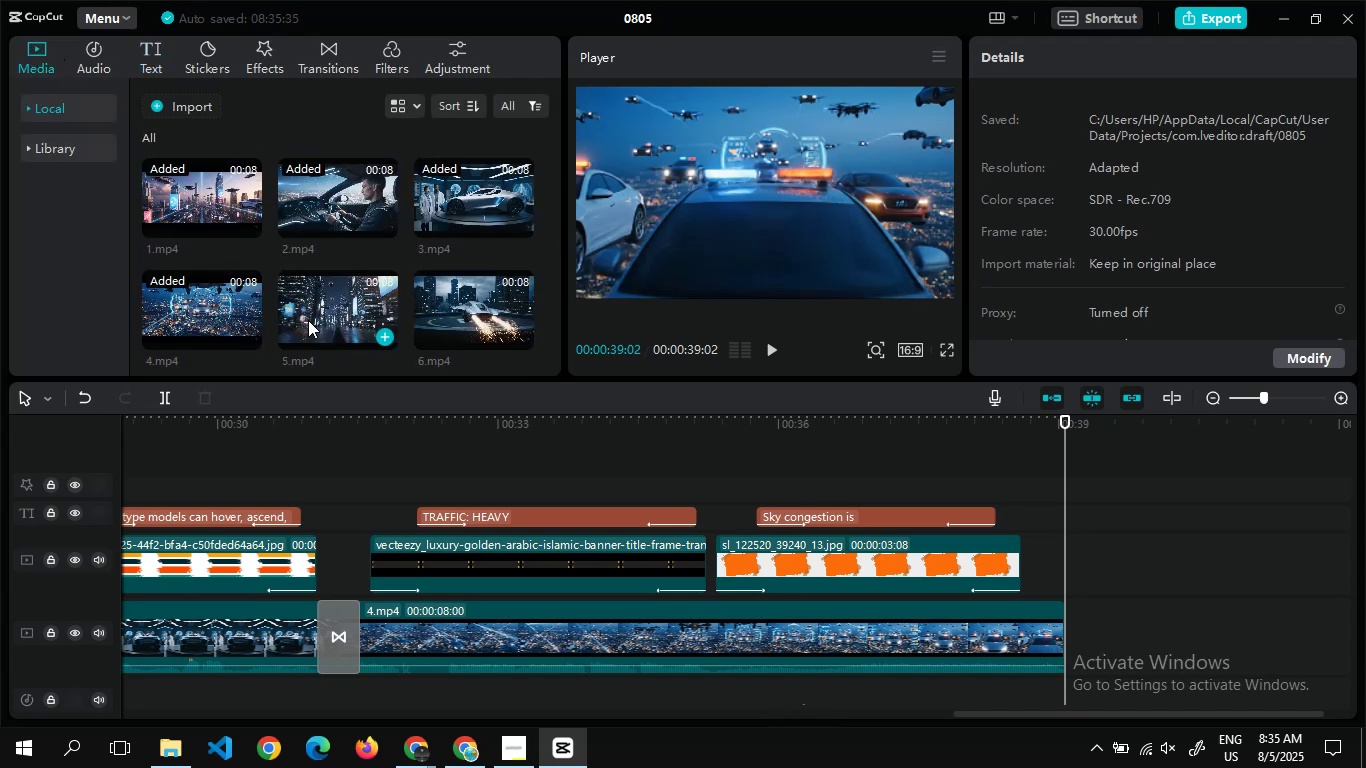 
left_click([383, 341])
 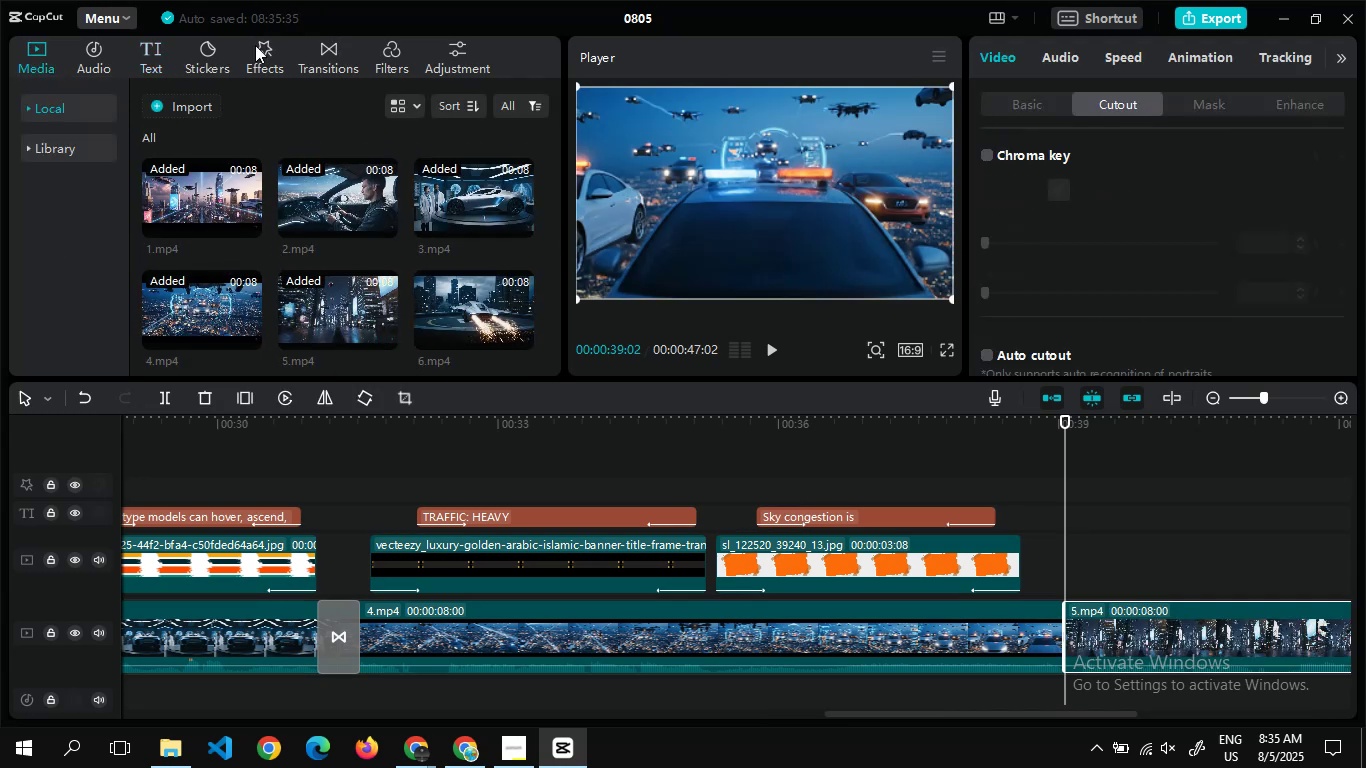 
left_click([319, 55])
 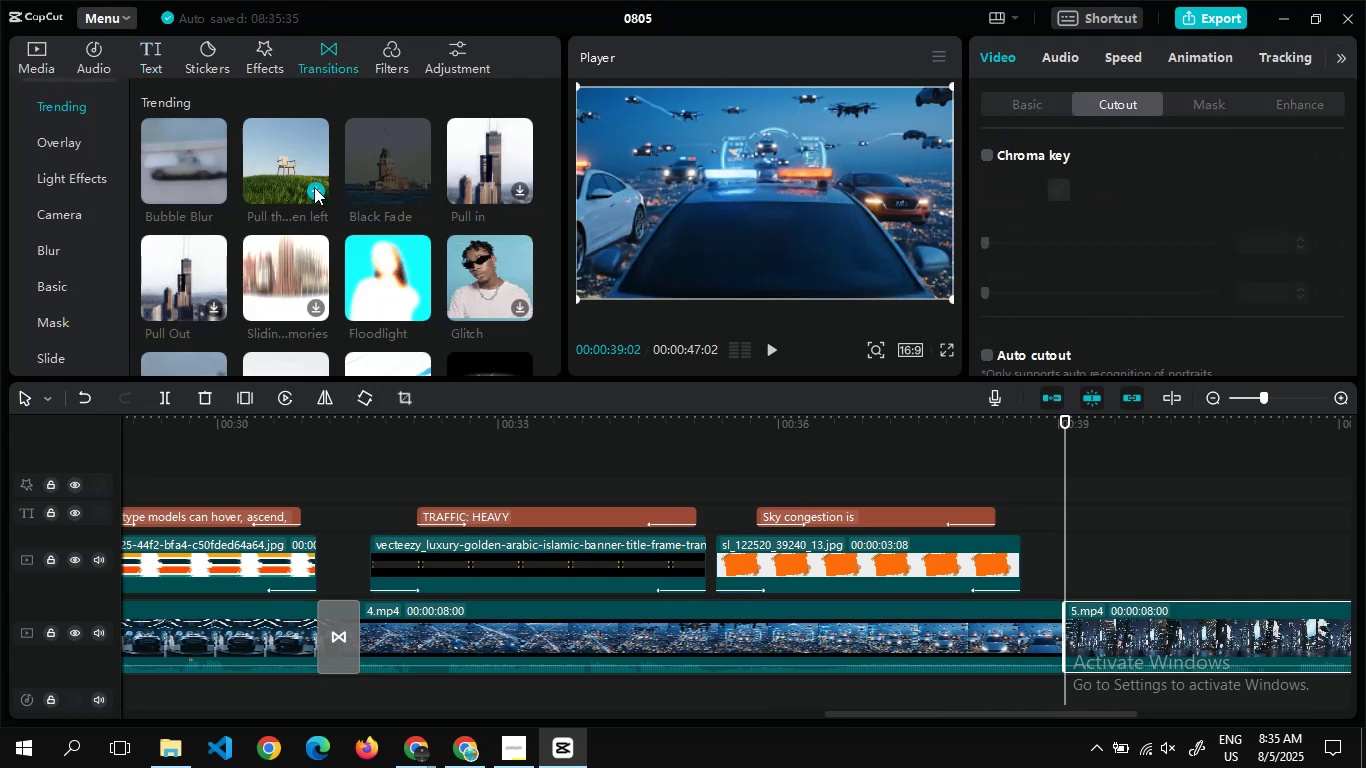 
left_click([314, 191])
 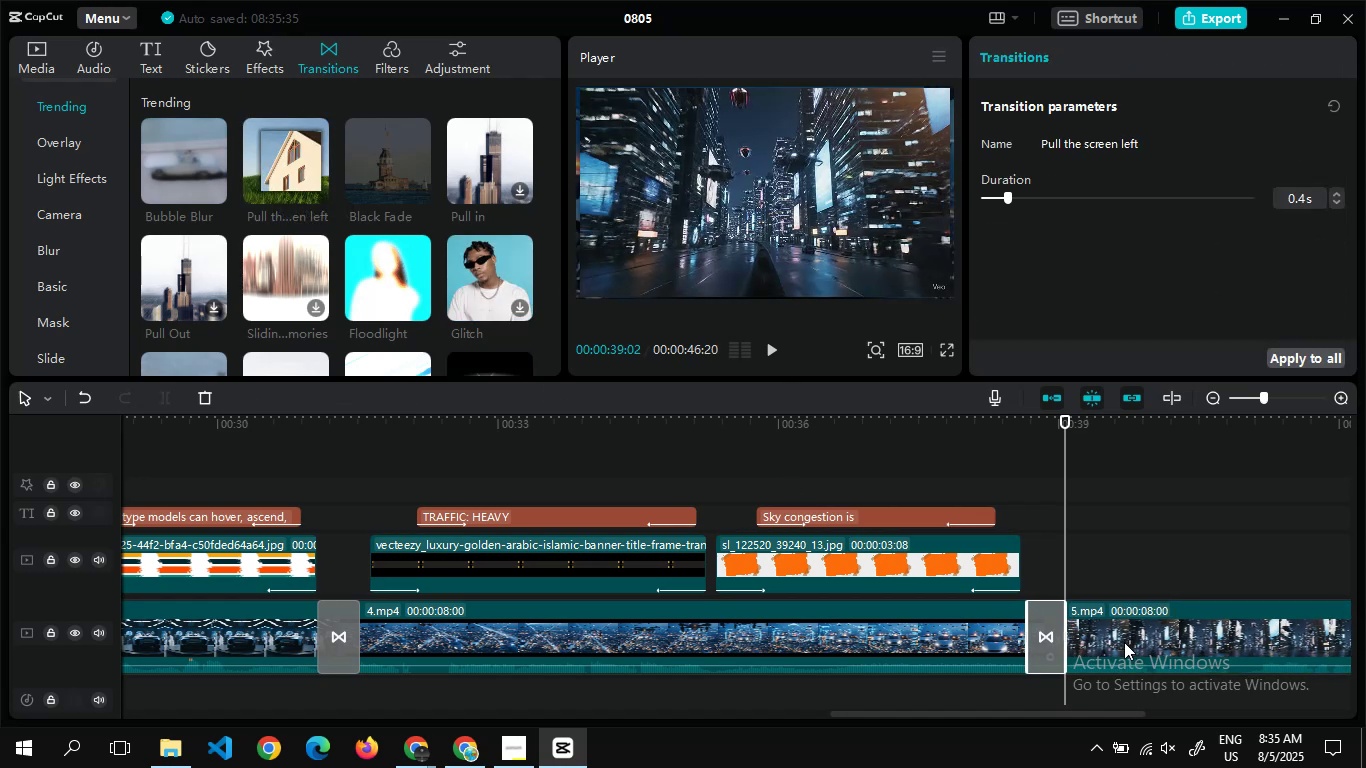 
wait(6.46)
 